 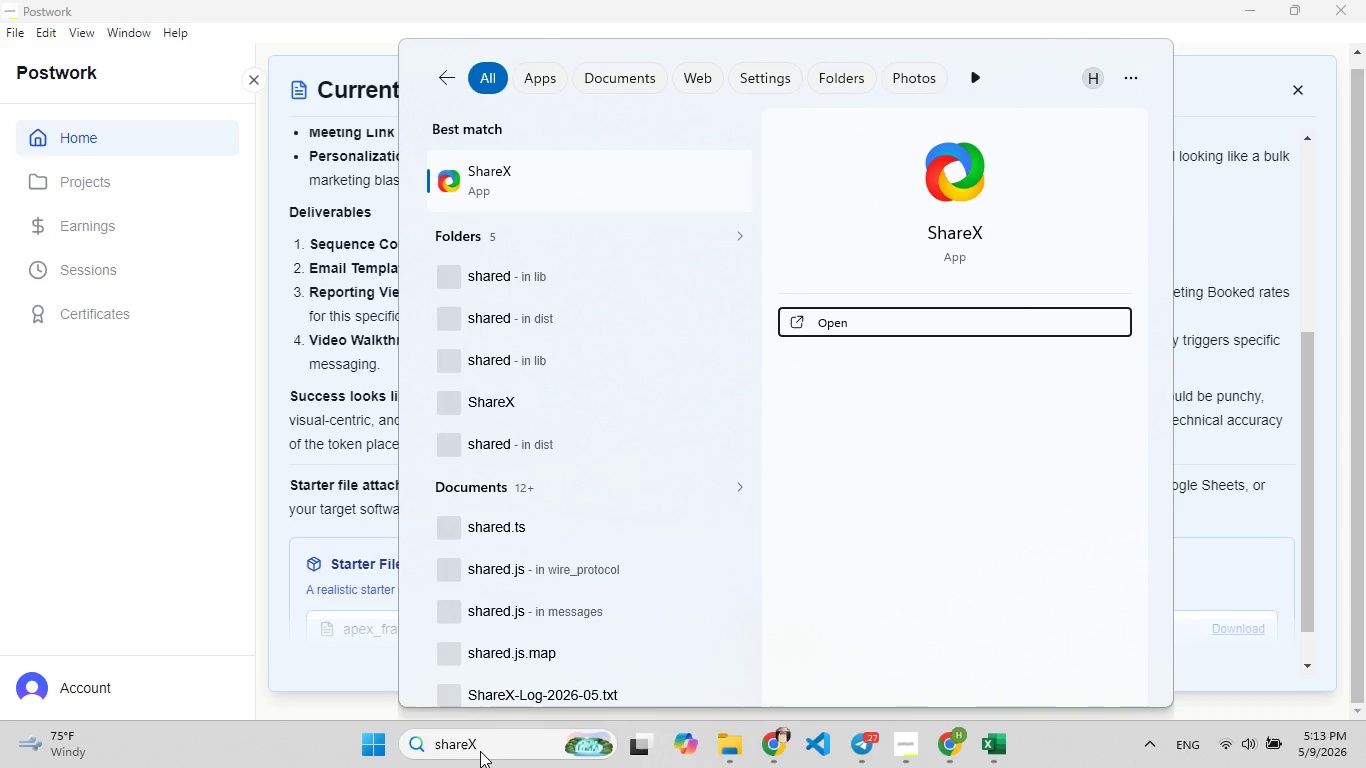 
key(Enter)
 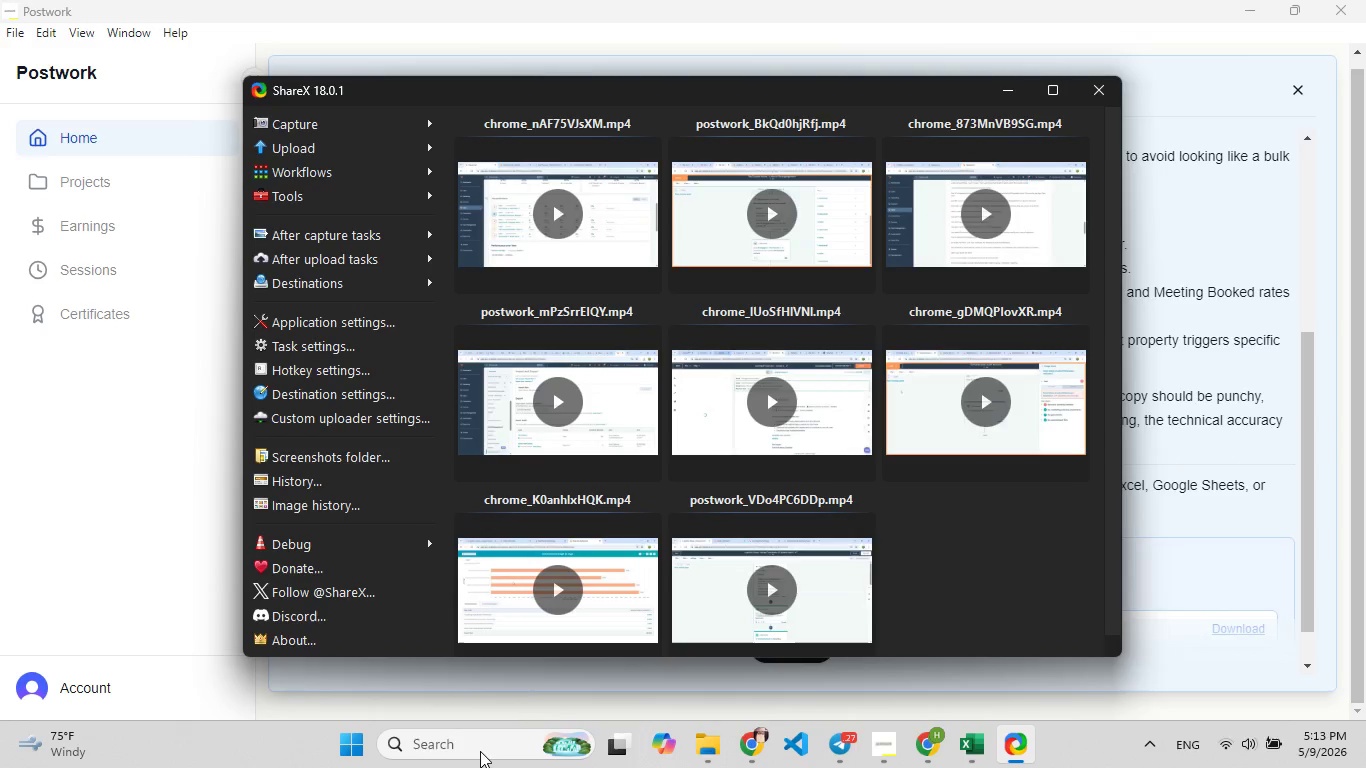 
wait(5.91)
 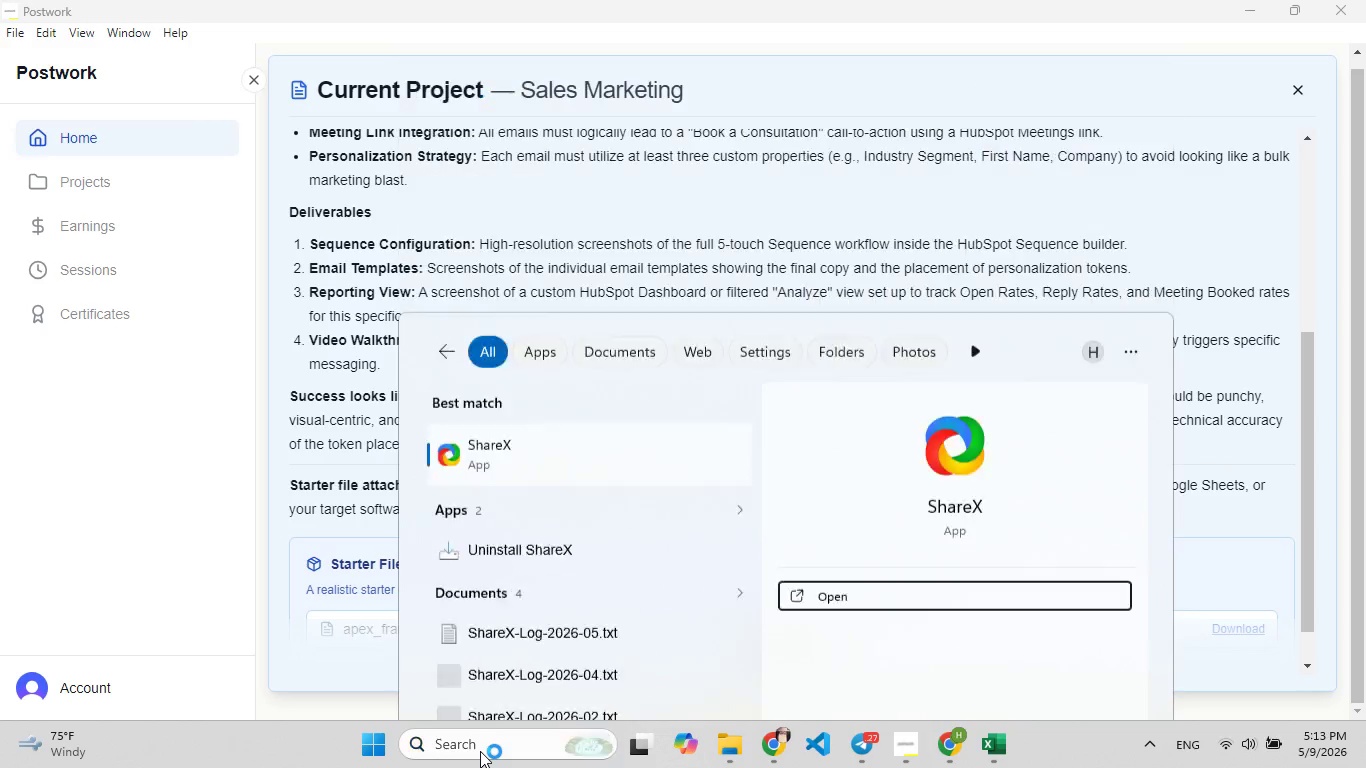 
left_click([334, 169])
 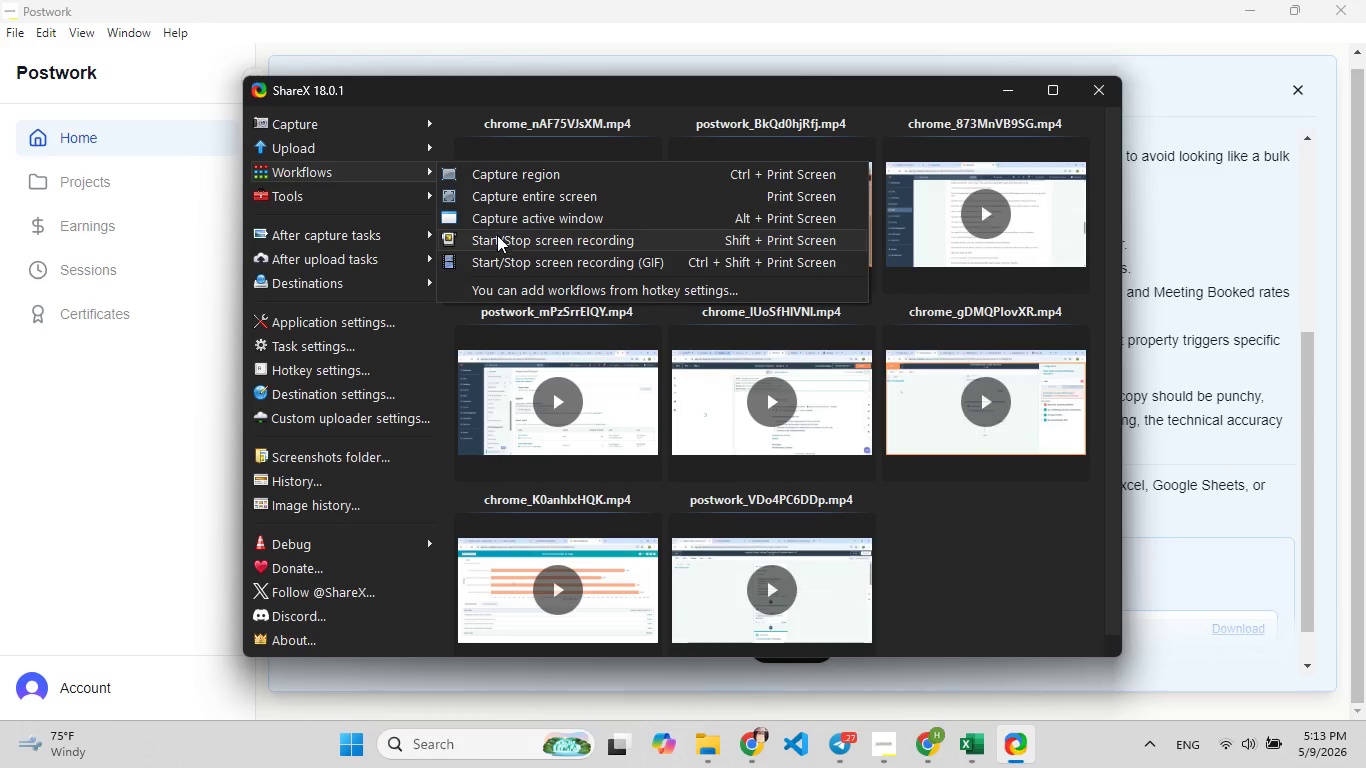 
left_click([497, 239])
 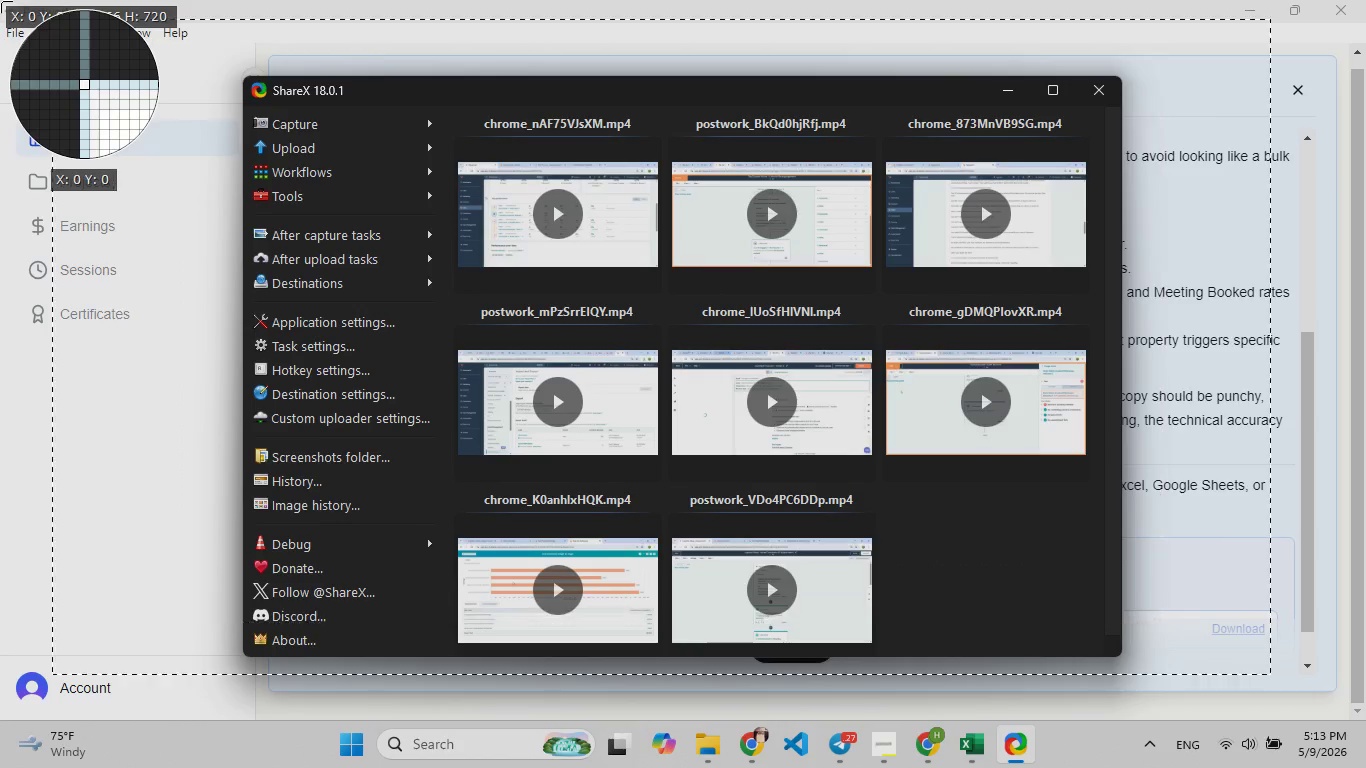 
left_click([0, 0])
 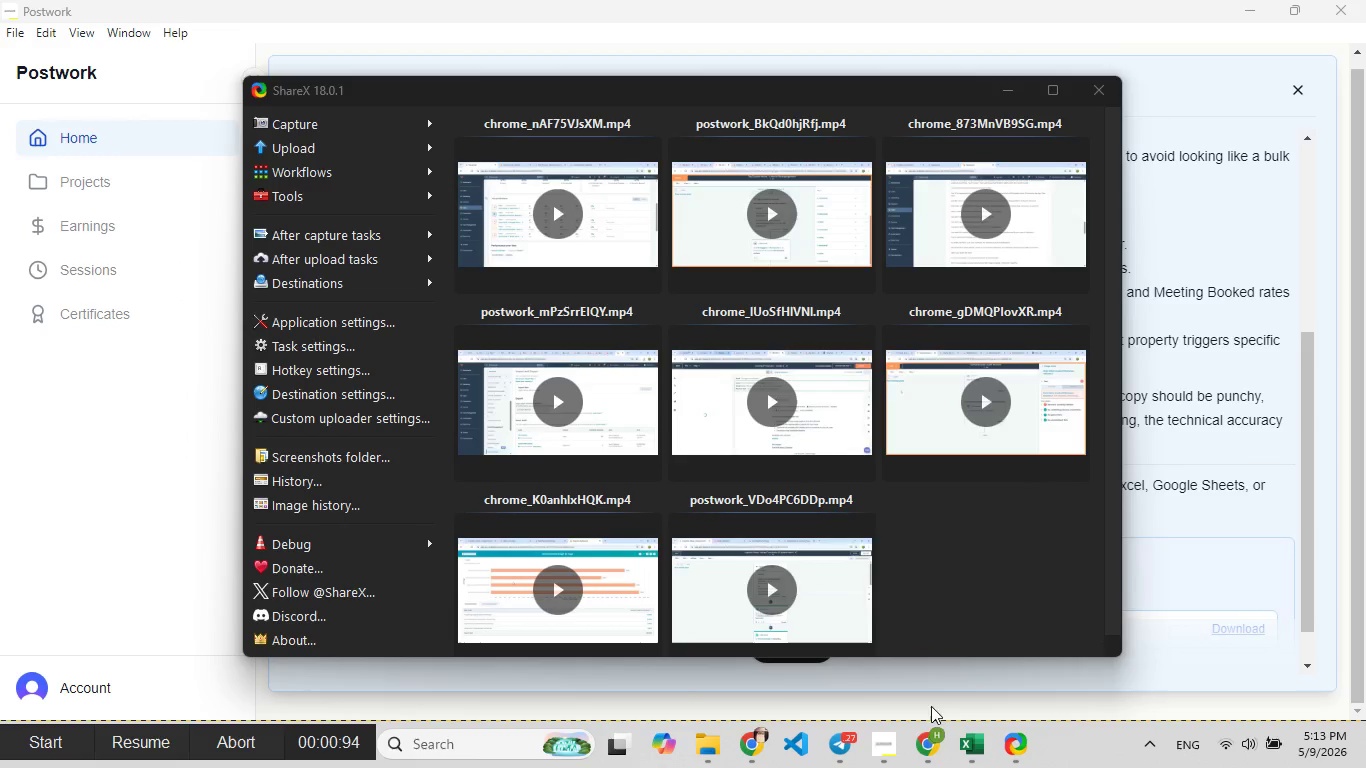 
left_click([936, 741])
 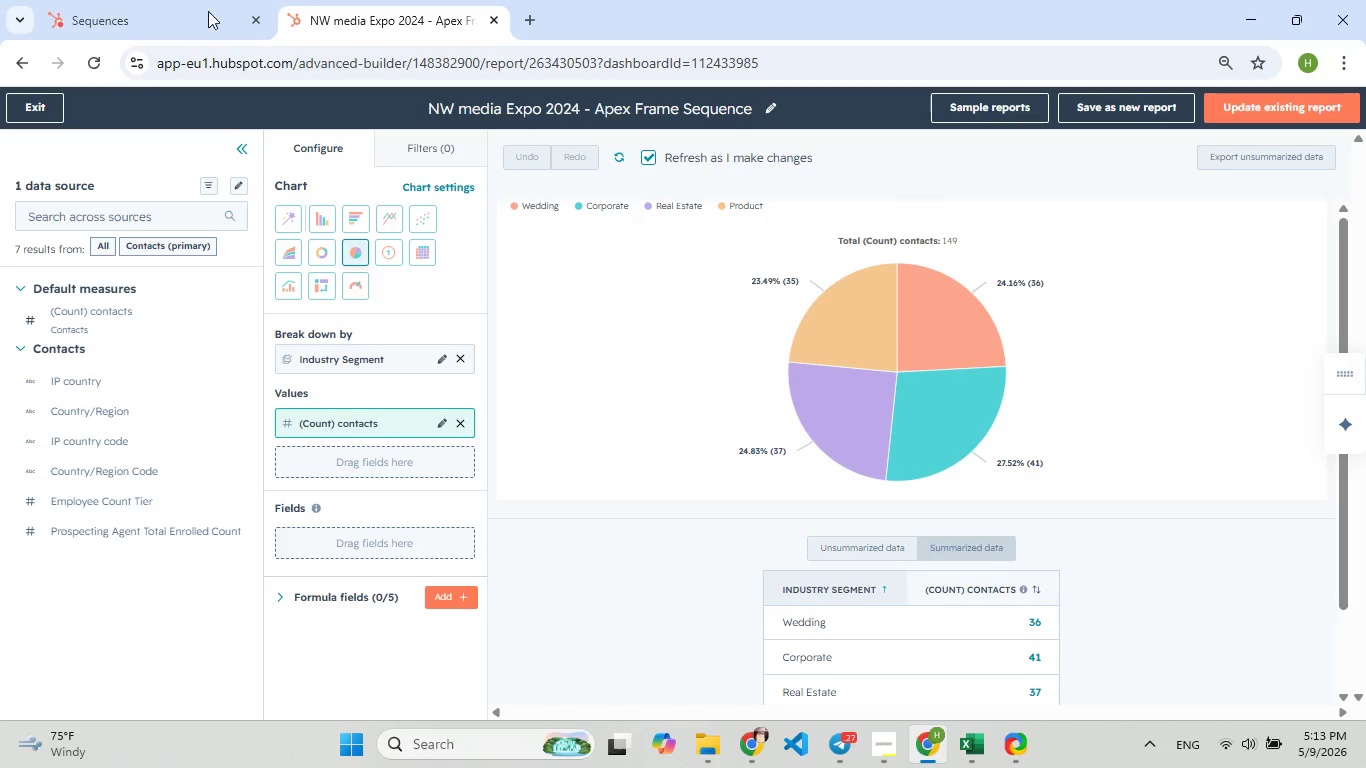 
left_click([125, 15])
 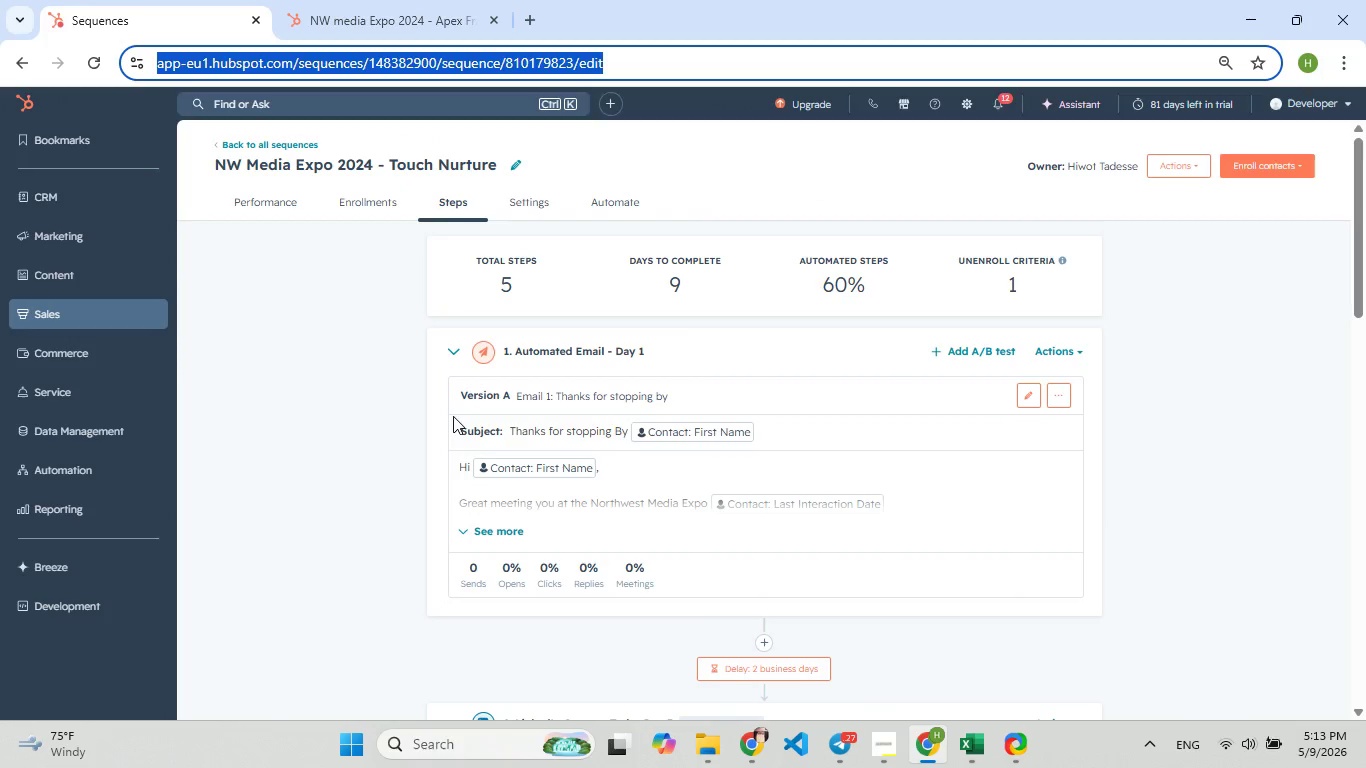 
left_click([449, 351])
 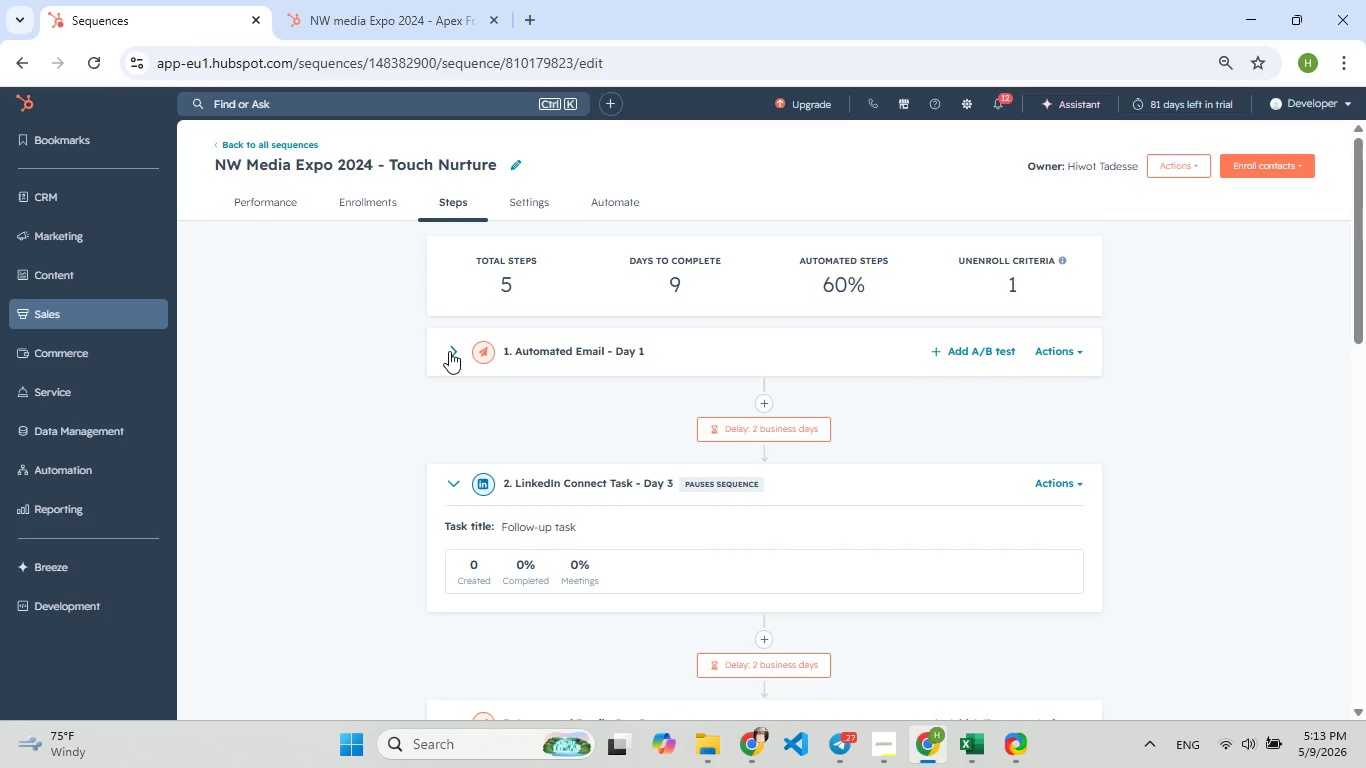 
left_click([449, 351])
 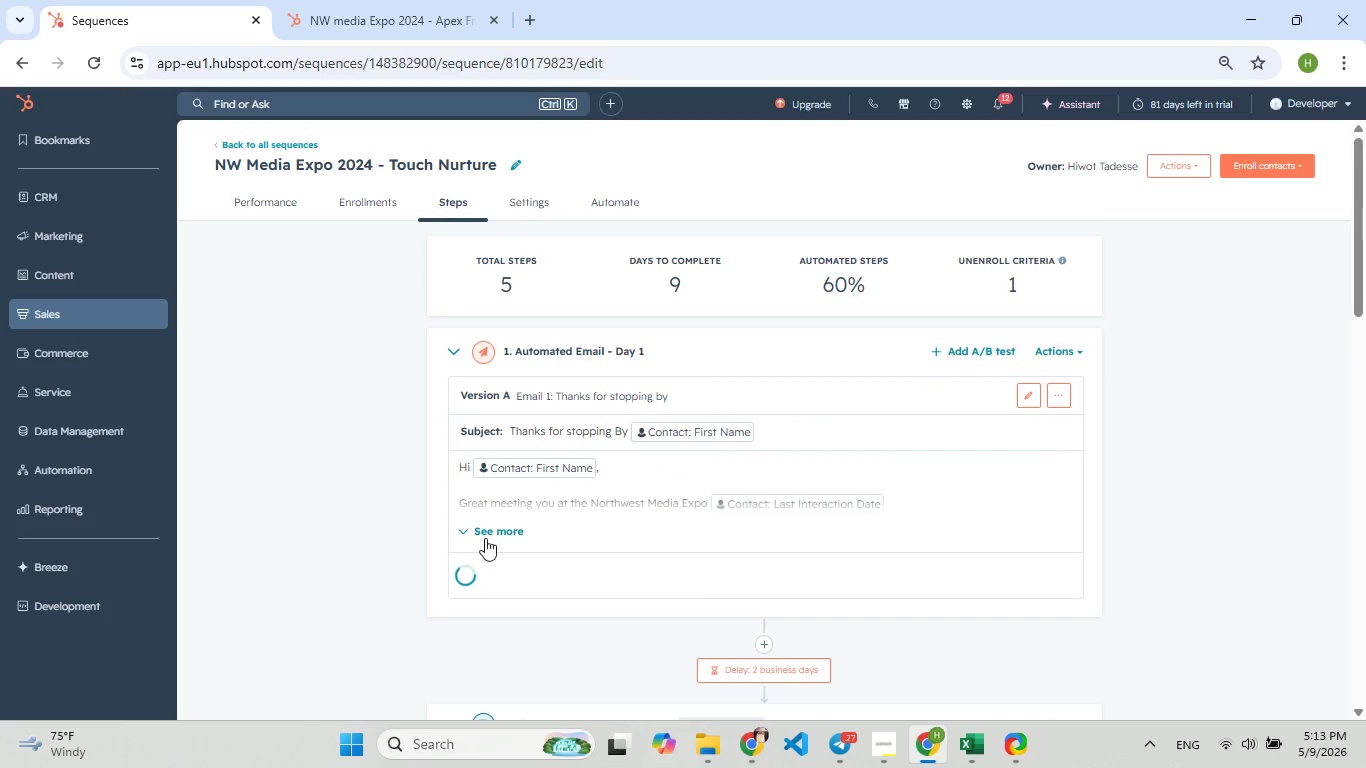 
left_click([490, 529])
 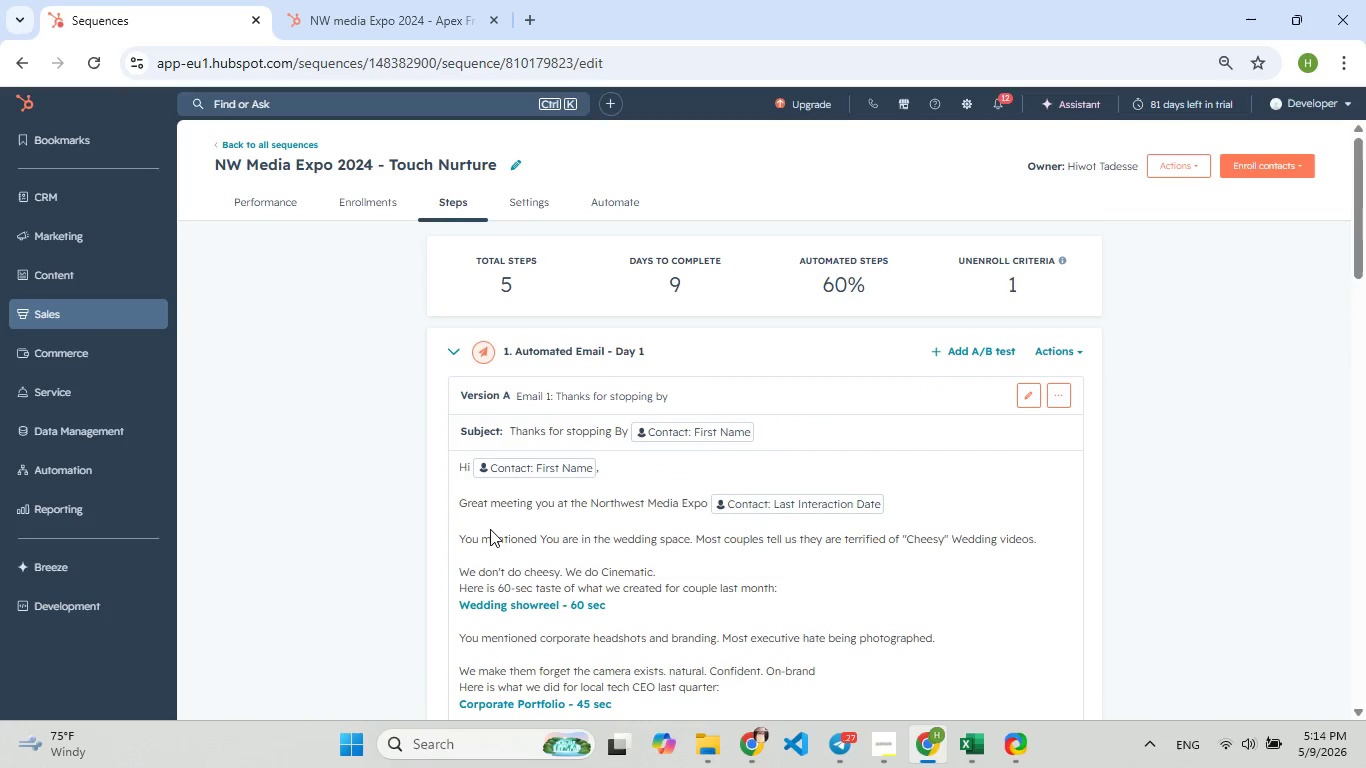 
wait(10.25)
 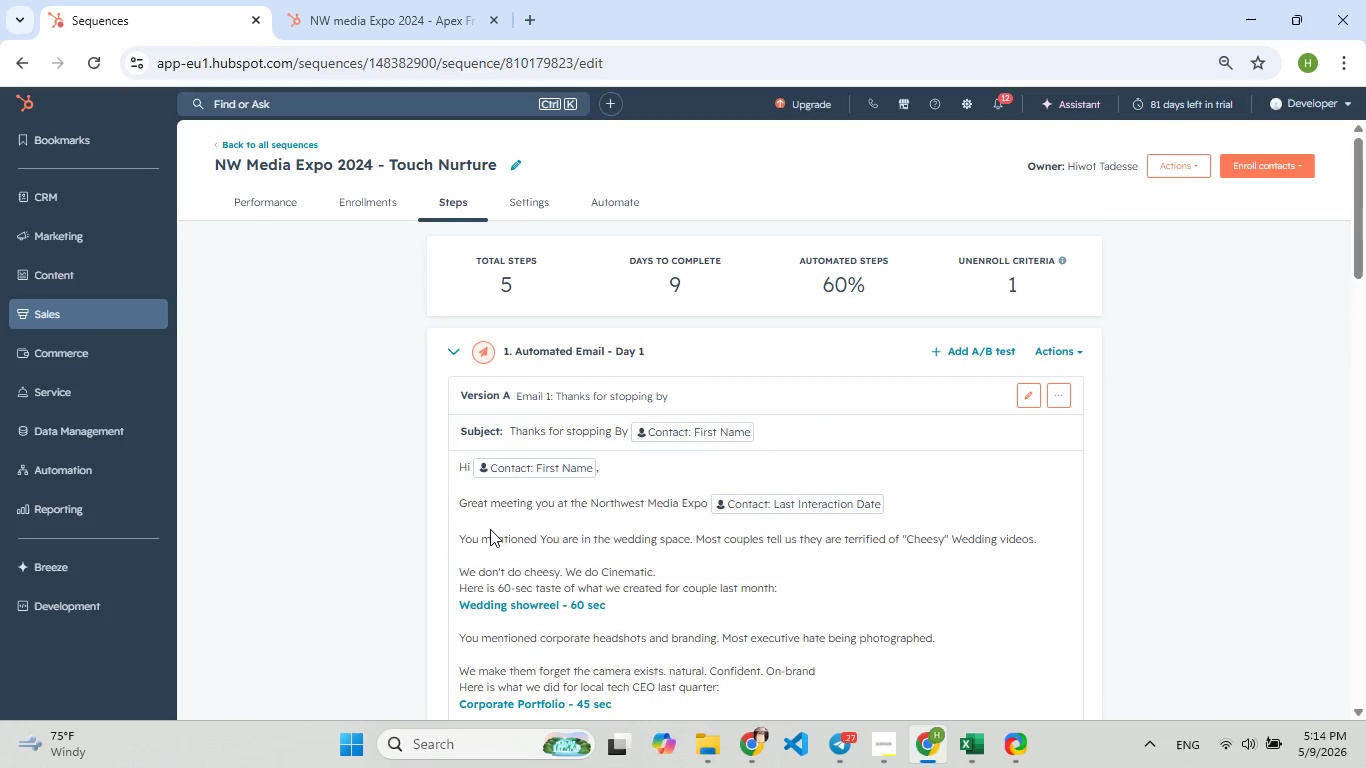 
left_click([457, 498])
 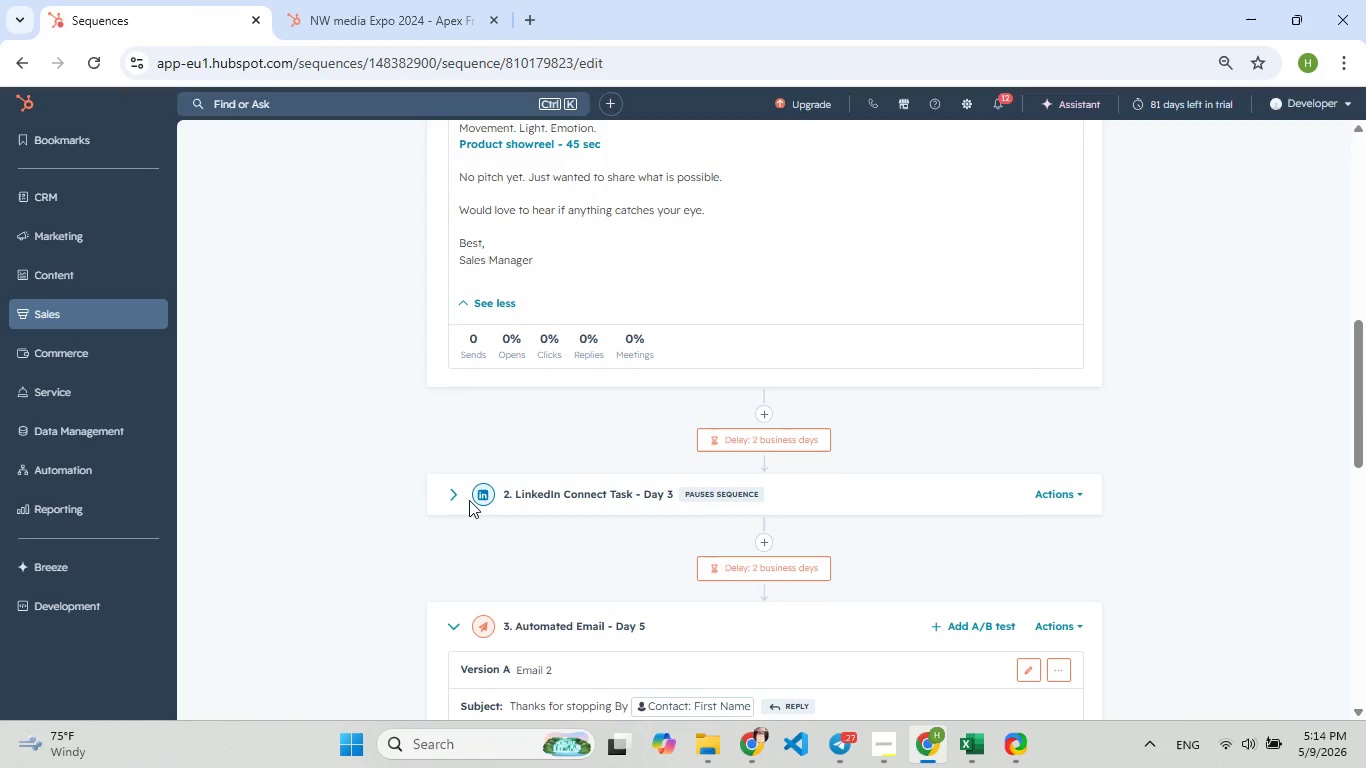 
left_click([448, 496])
 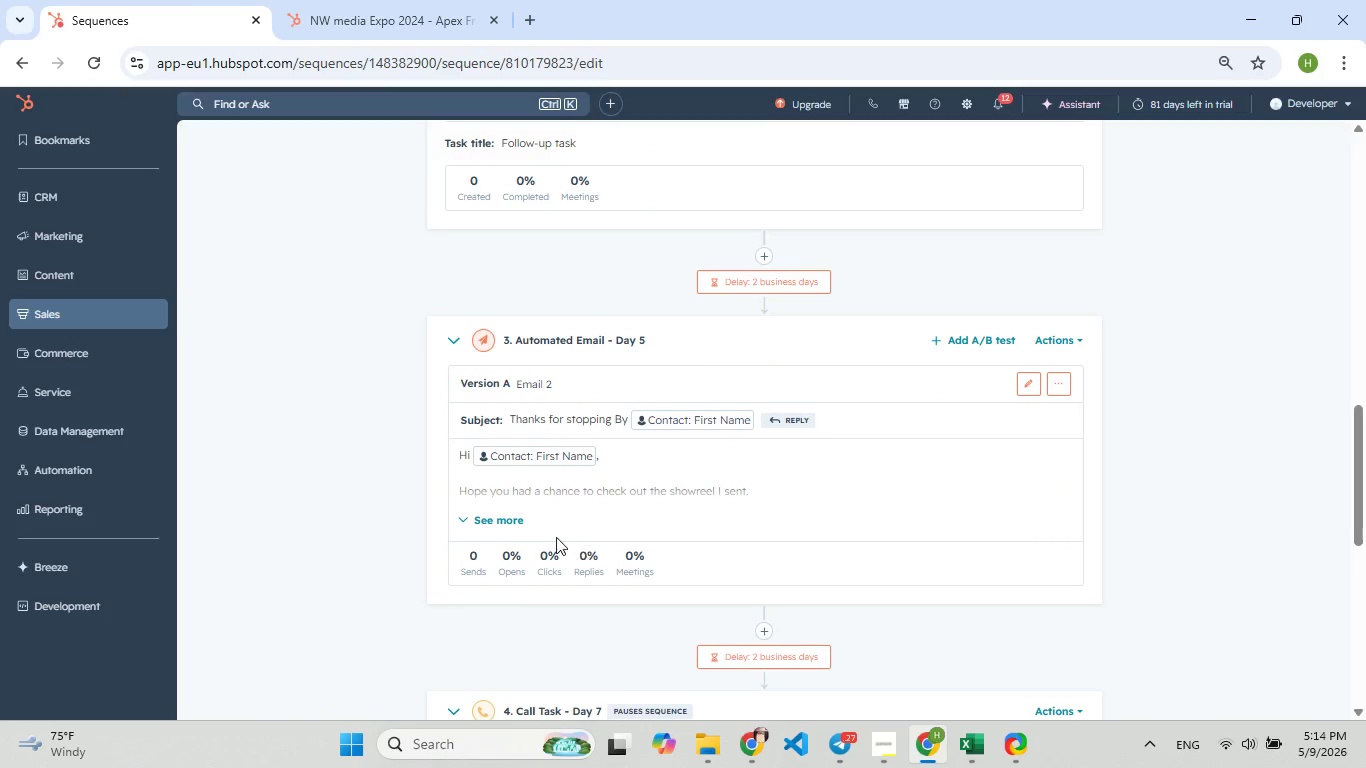 
left_click([510, 523])
 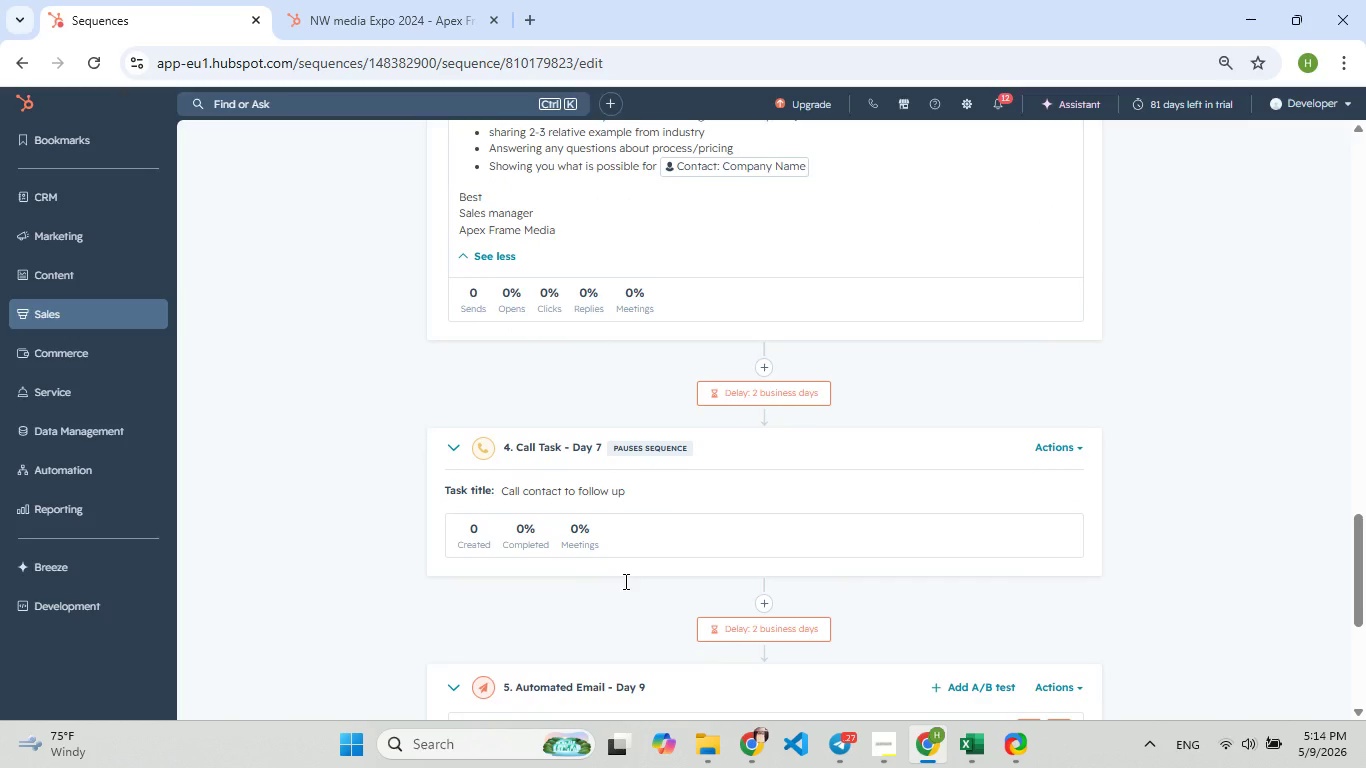 
wait(11.27)
 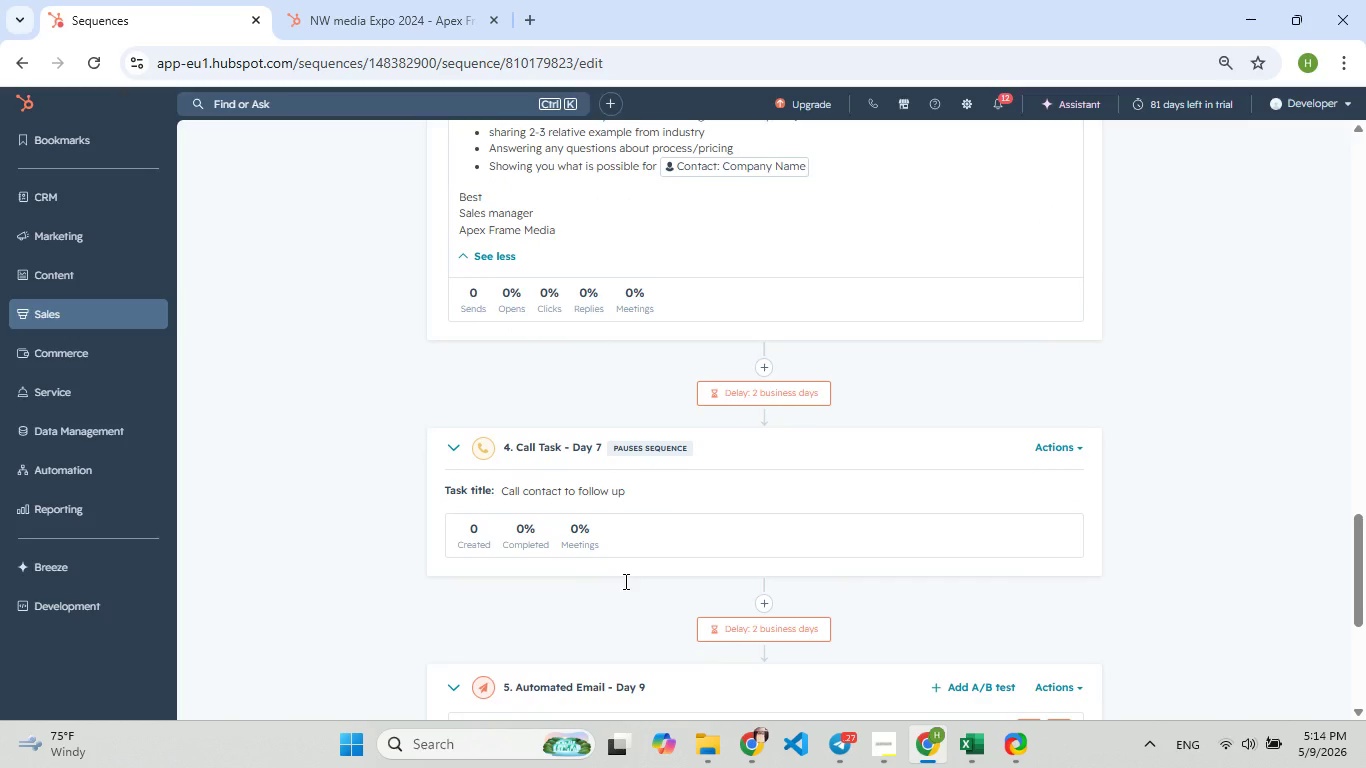 
left_click([494, 604])
 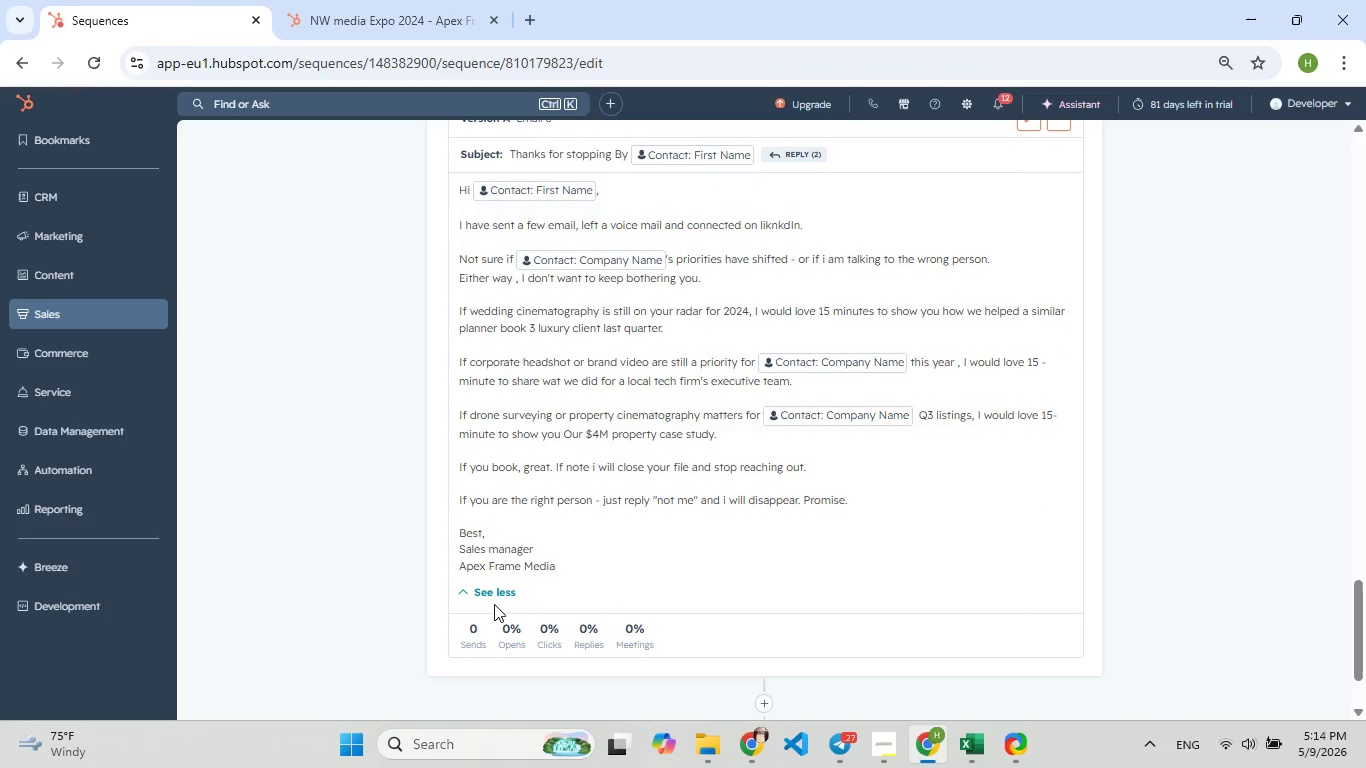 
wait(8.92)
 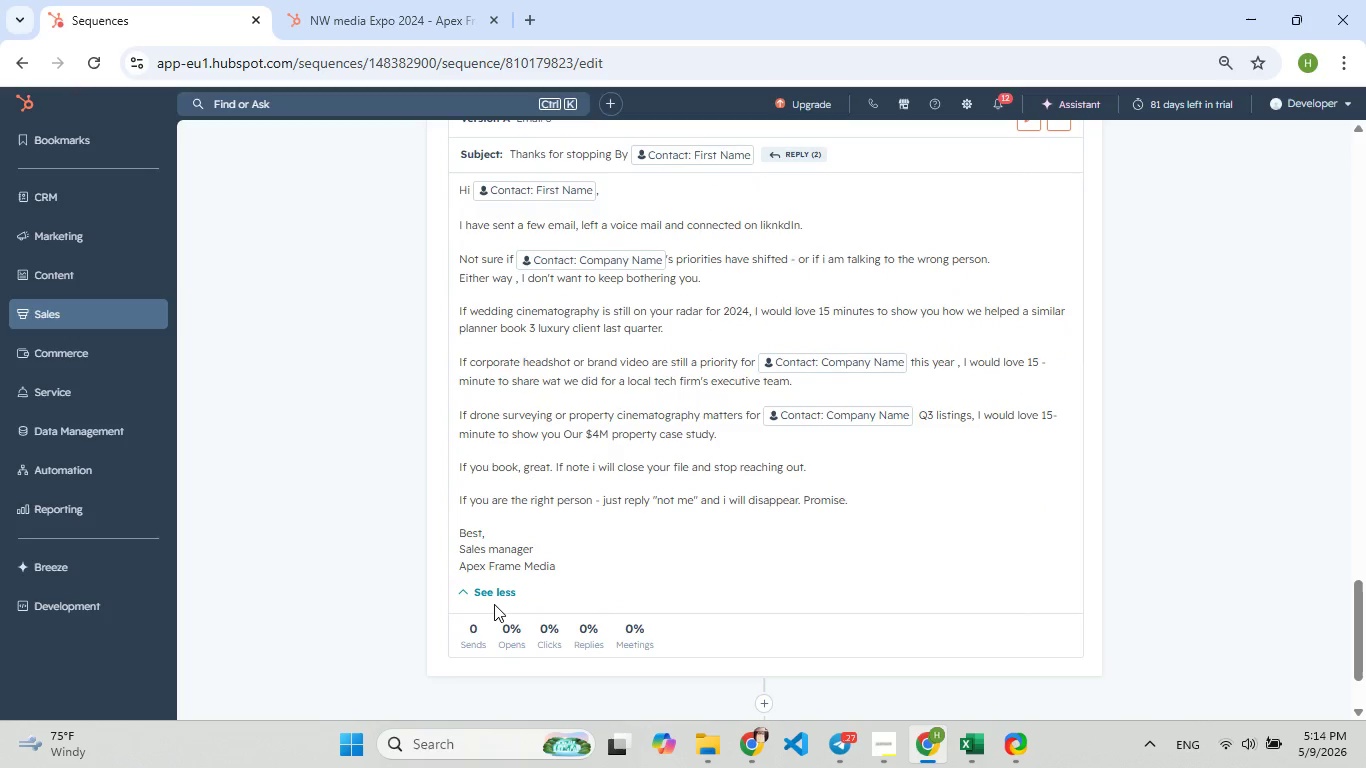 
left_click([884, 283])
 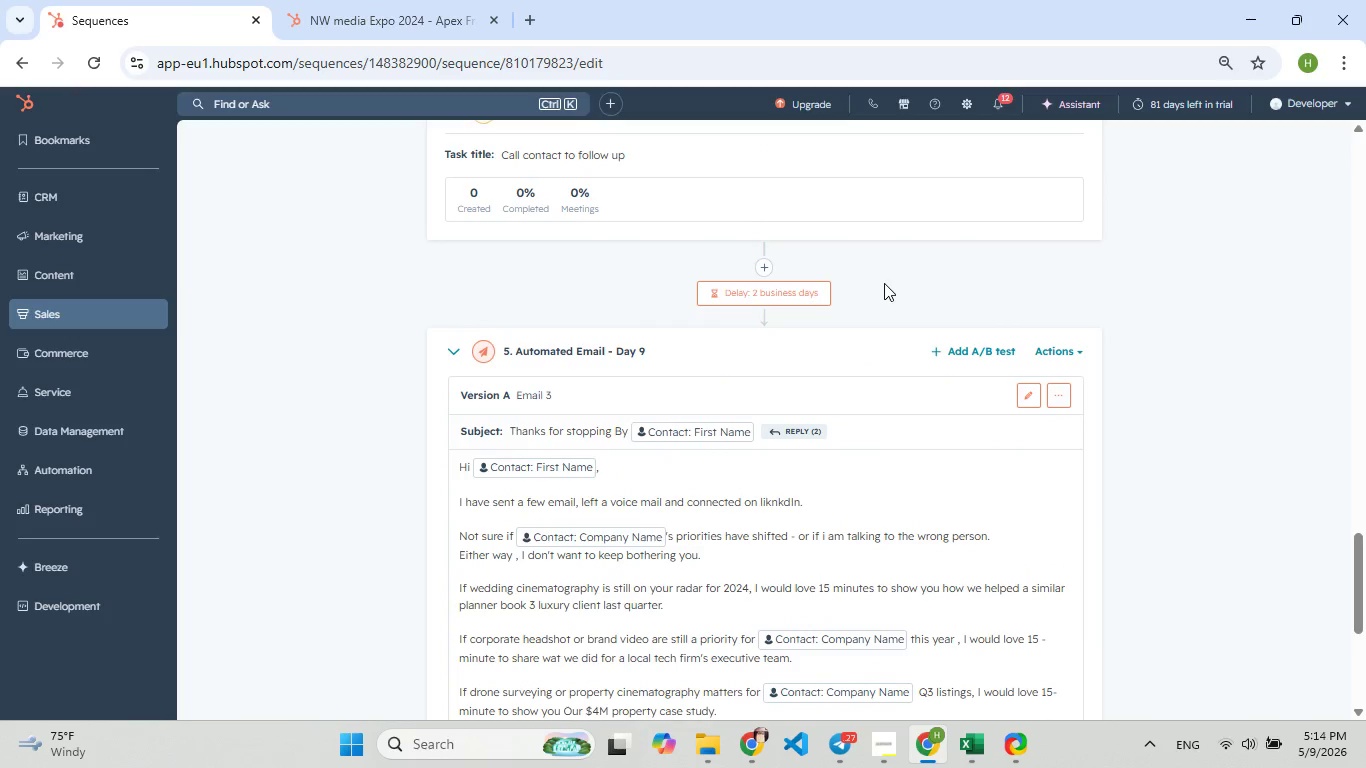 
left_click_drag(start_coordinate=[884, 283], to_coordinate=[696, 277])
 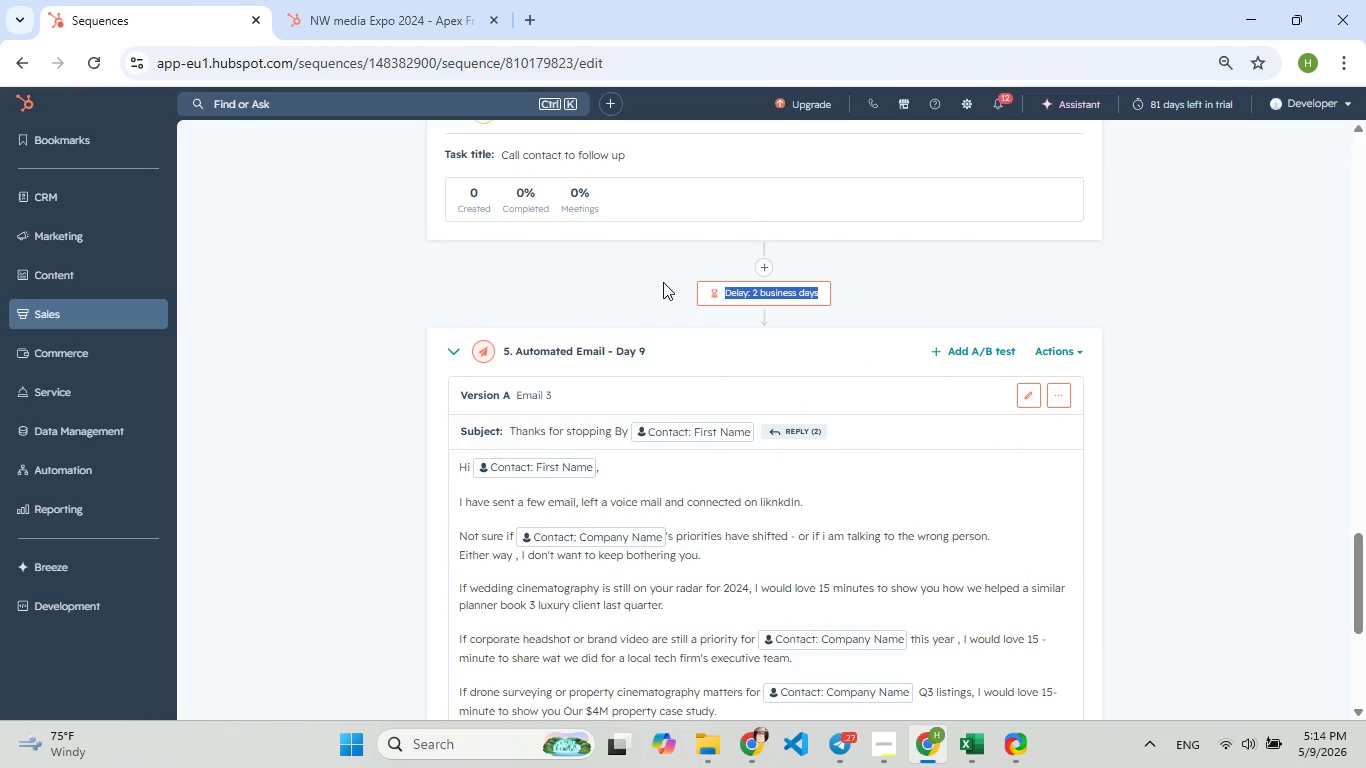 
left_click([663, 282])
 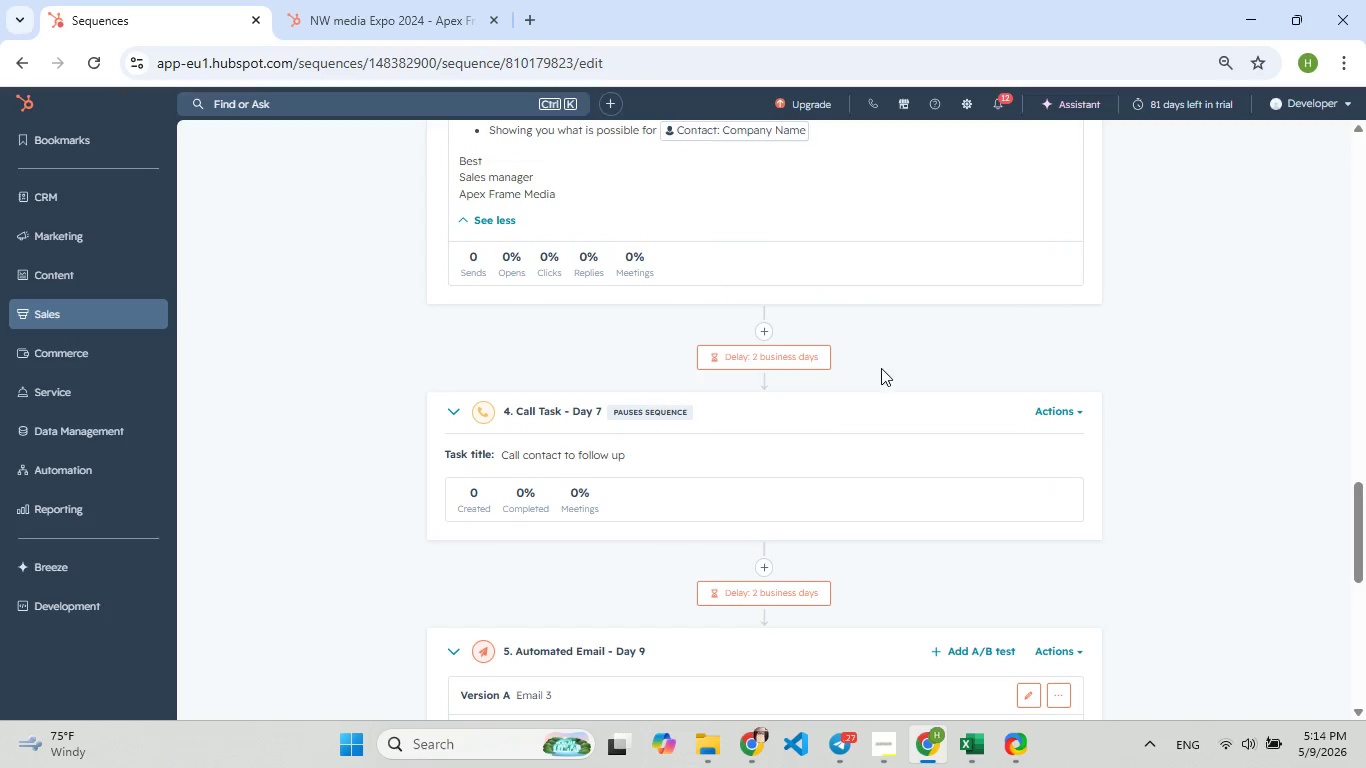 
left_click_drag(start_coordinate=[881, 368], to_coordinate=[725, 356])
 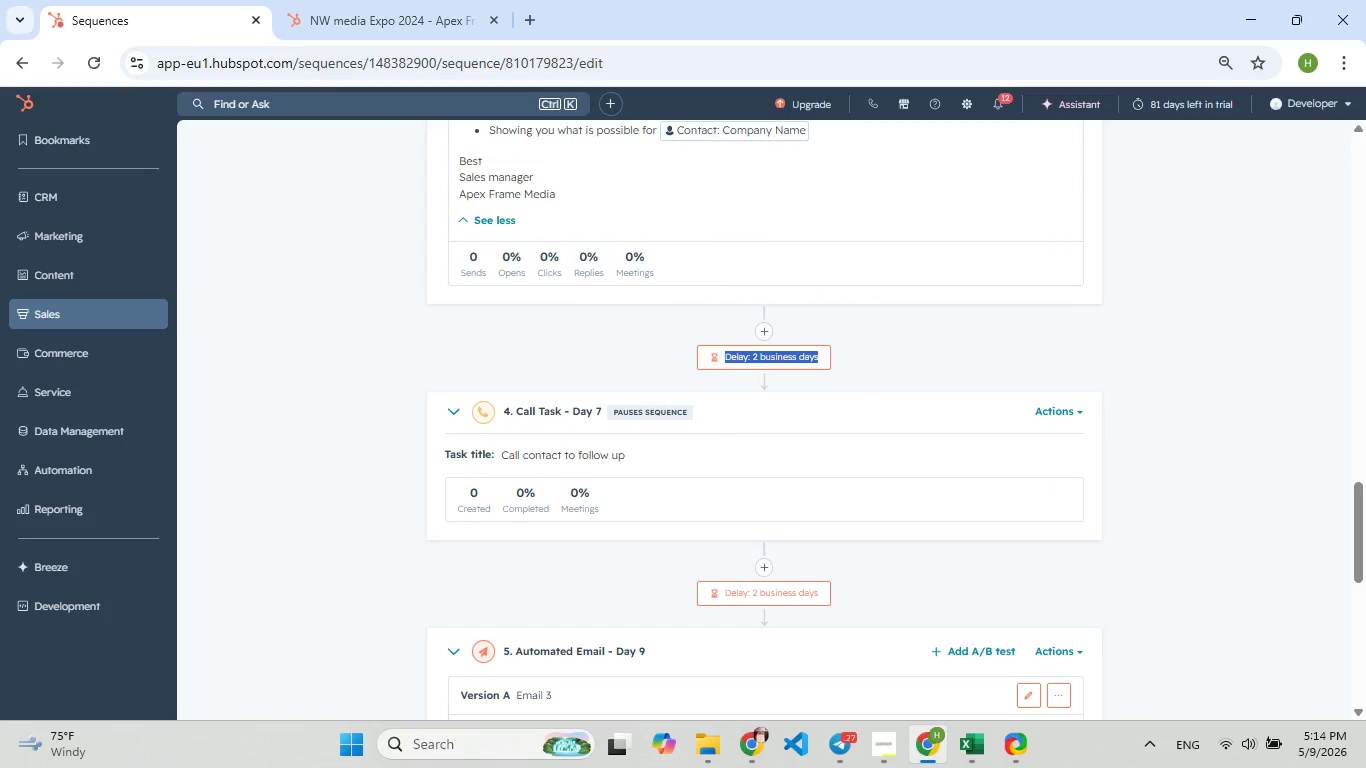 
left_click([717, 417])
 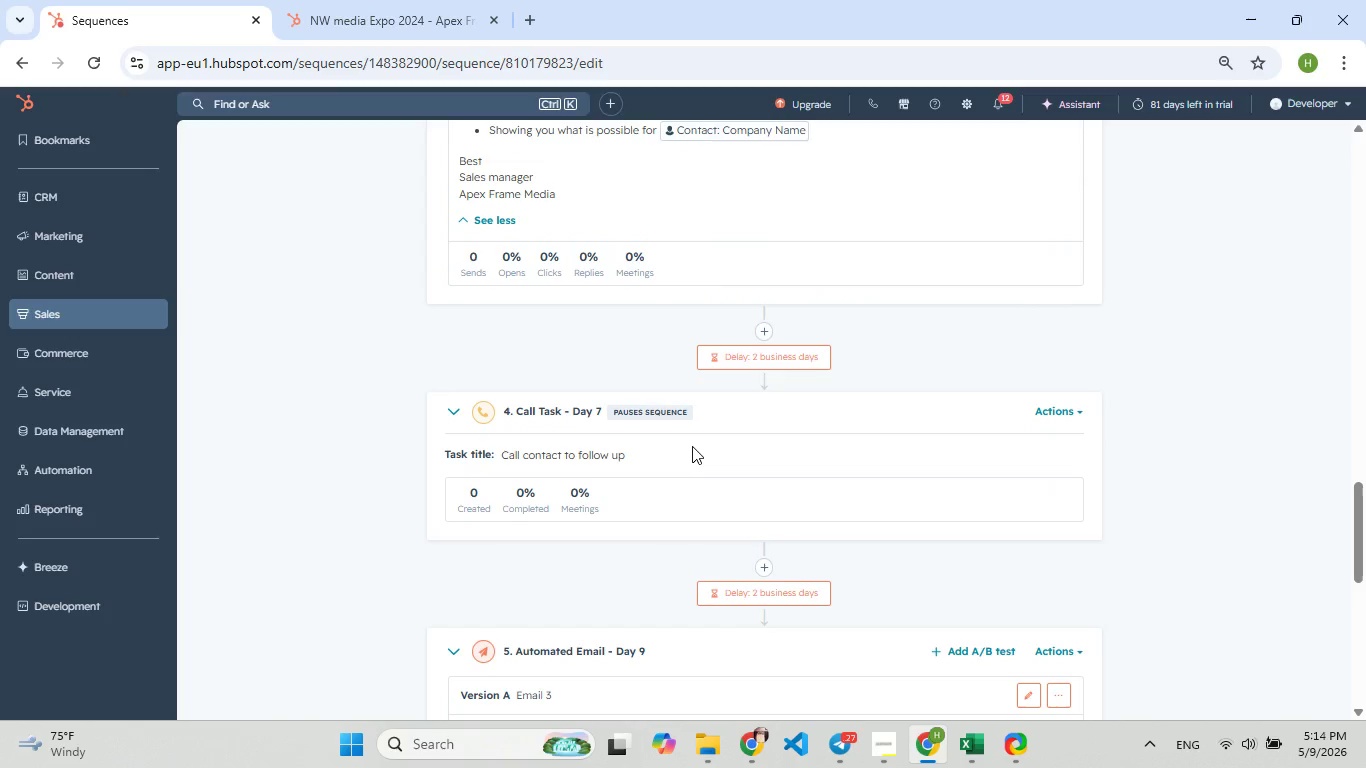 
double_click([692, 446])
 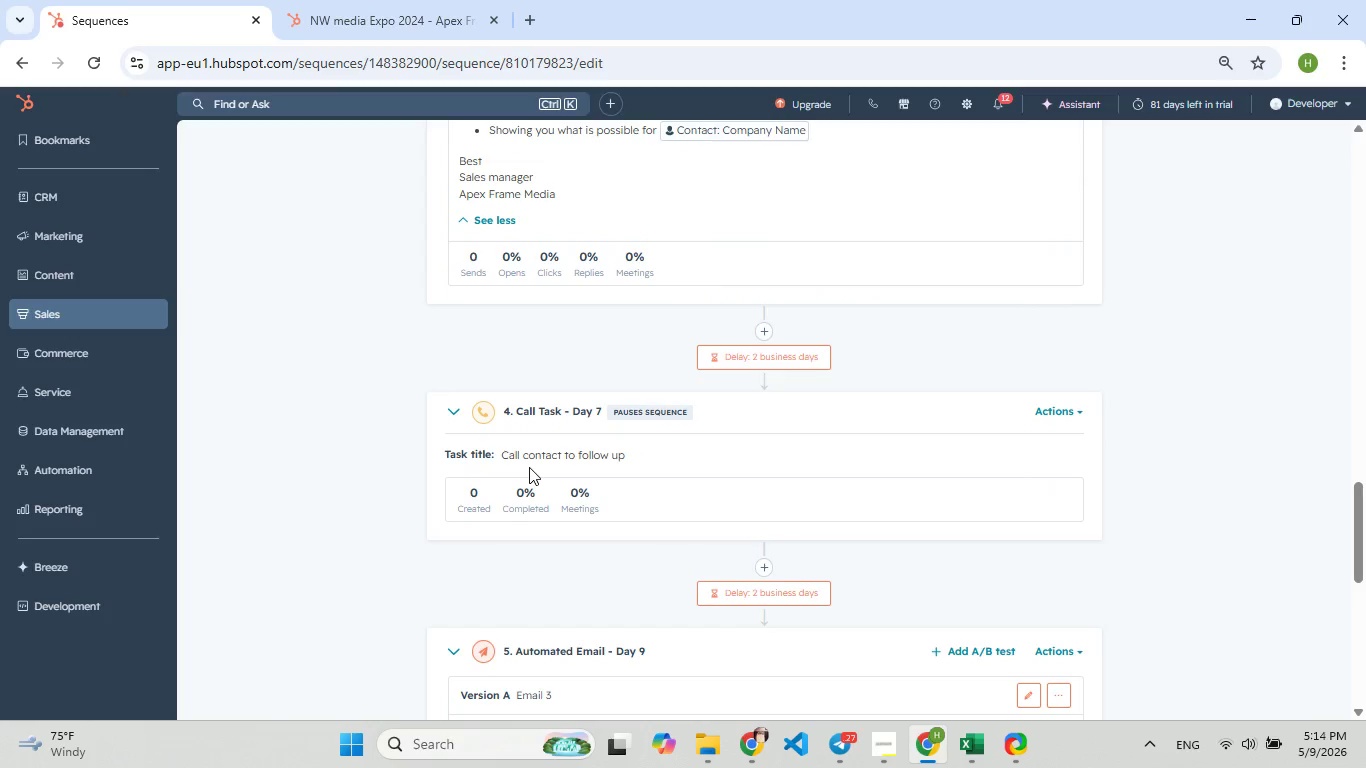 
left_click([529, 467])
 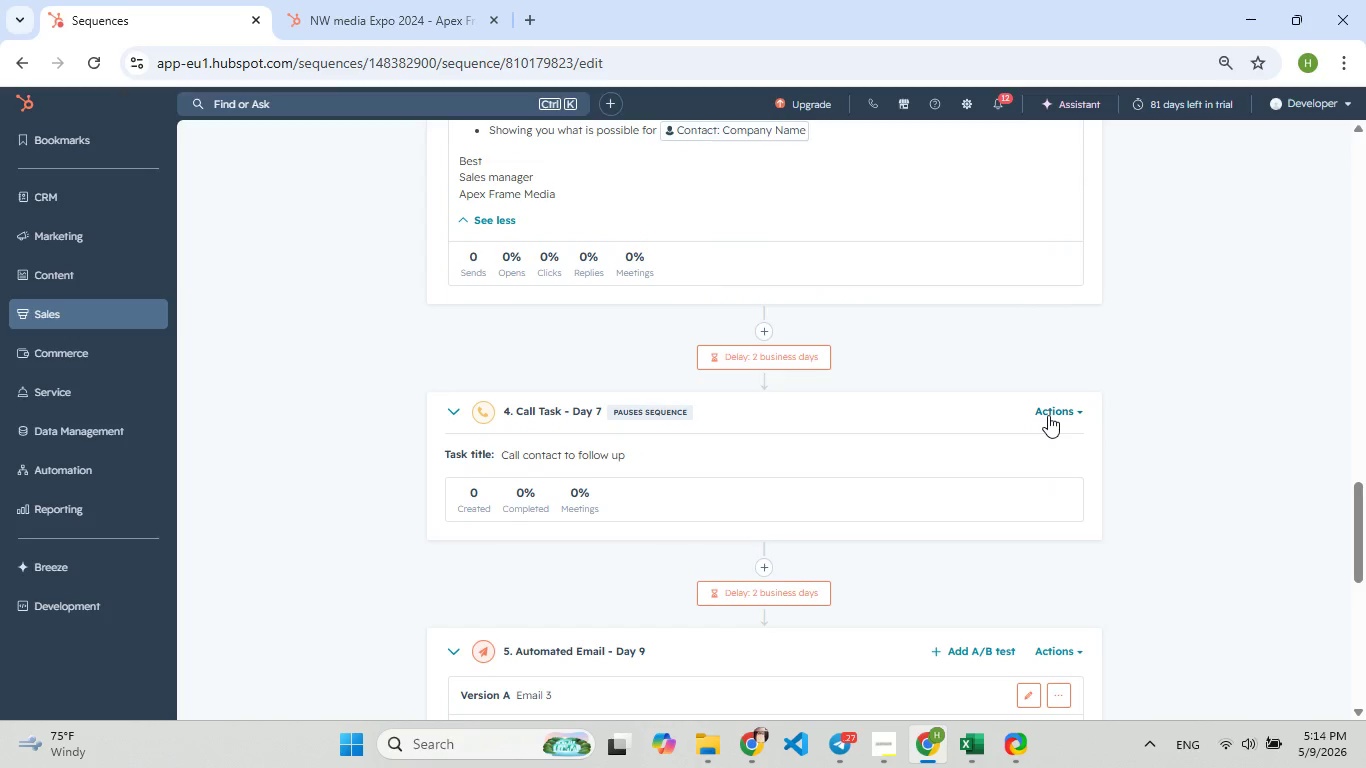 
left_click([1048, 415])
 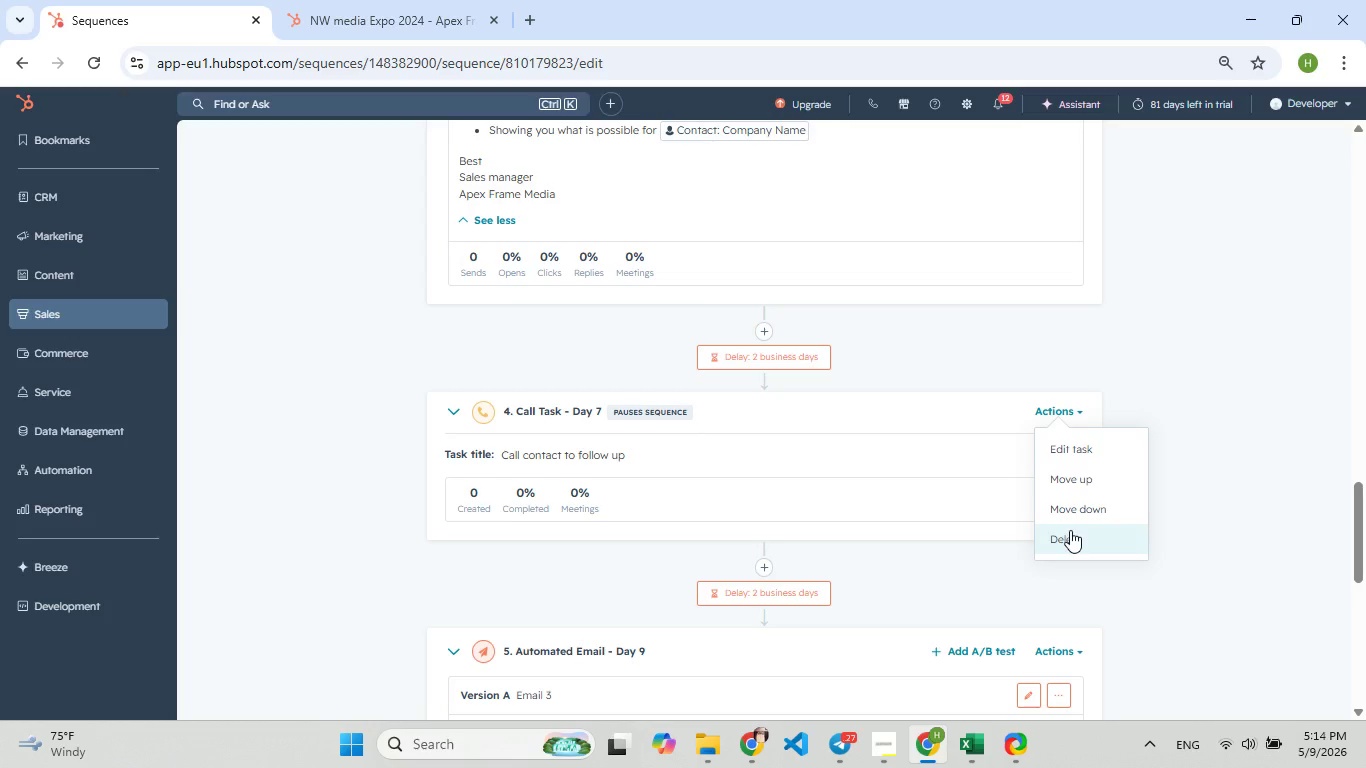 
left_click([926, 472])
 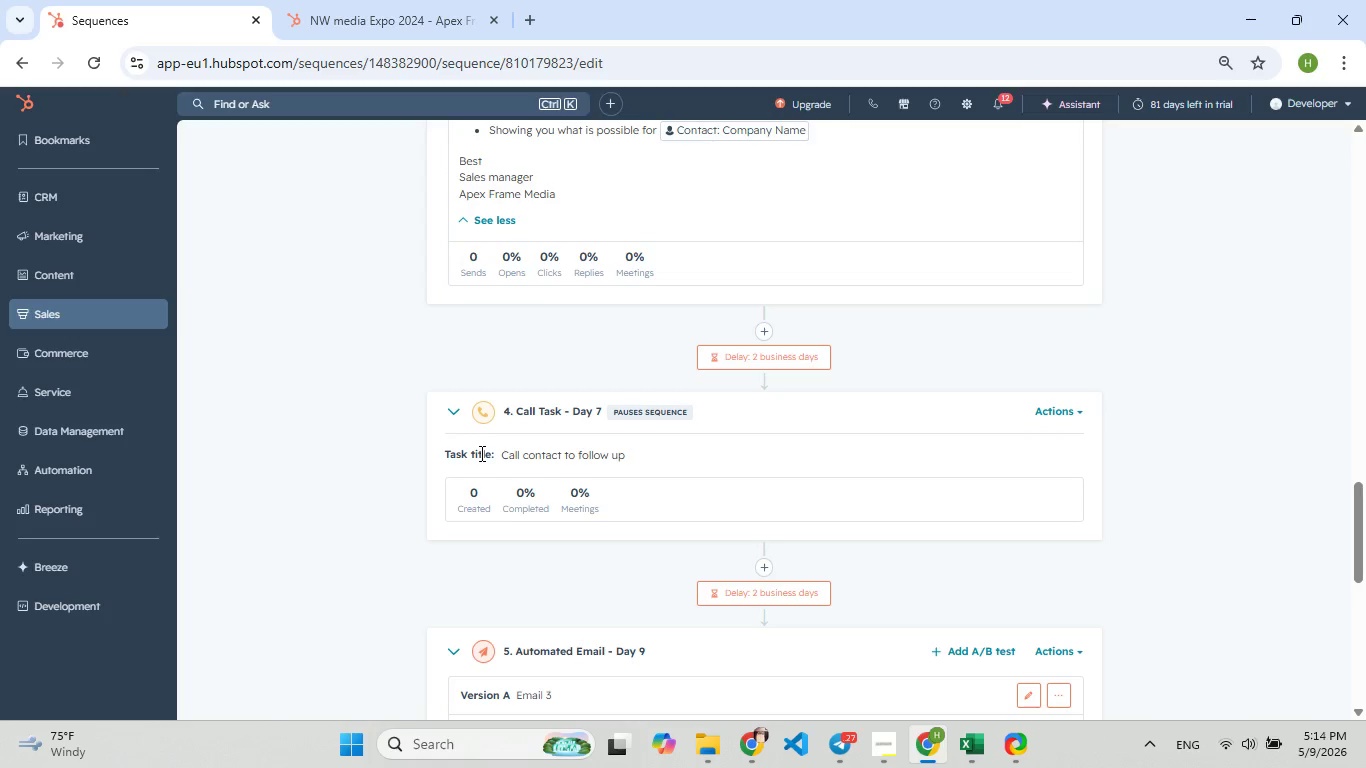 
left_click([480, 453])
 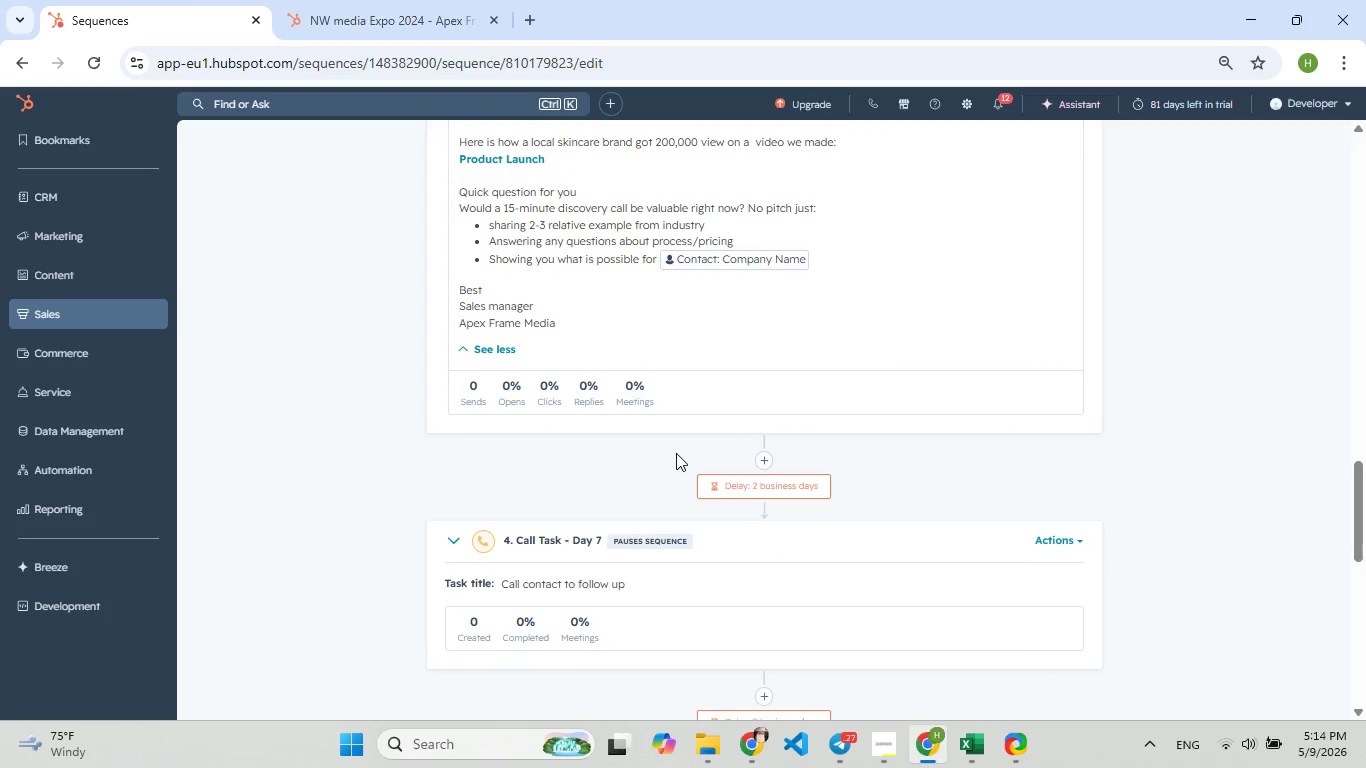 
wait(8.66)
 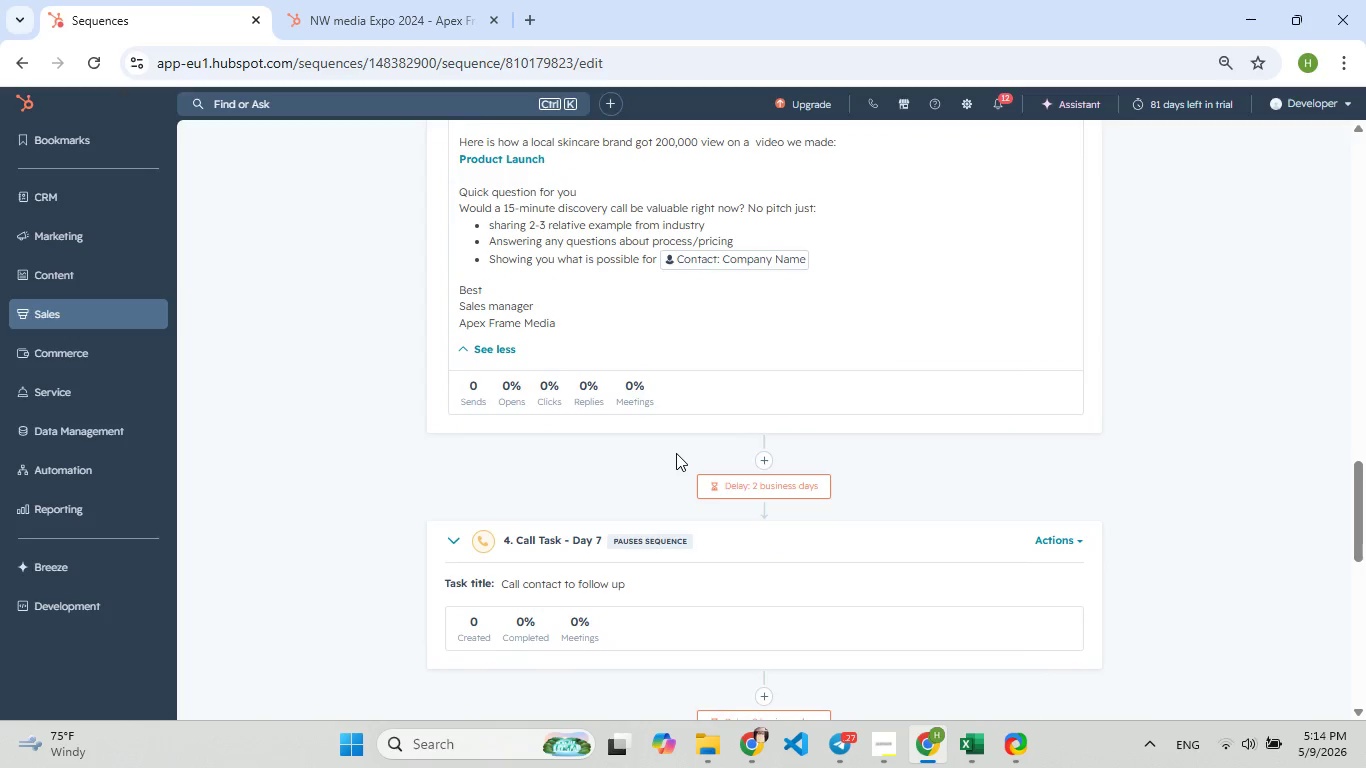 
double_click([705, 394])
 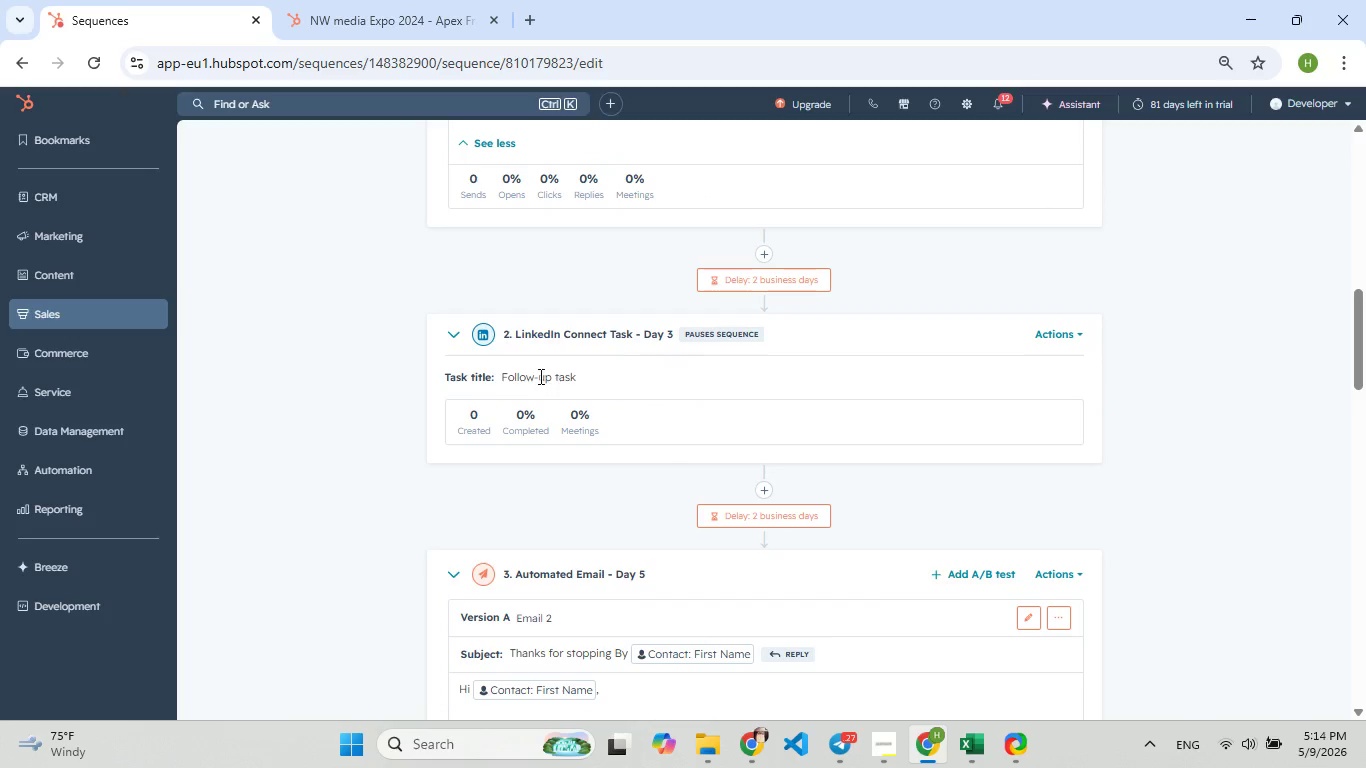 
left_click([537, 376])
 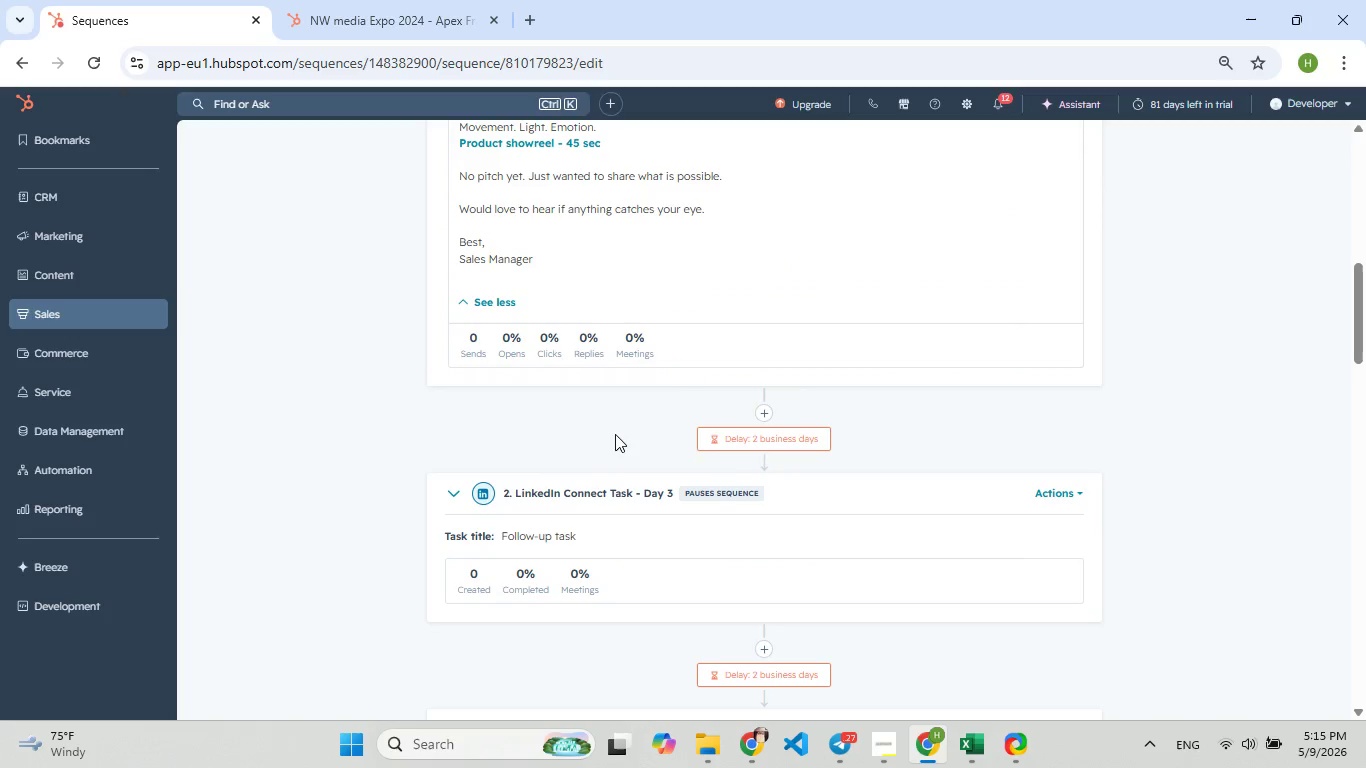 
left_click([718, 493])
 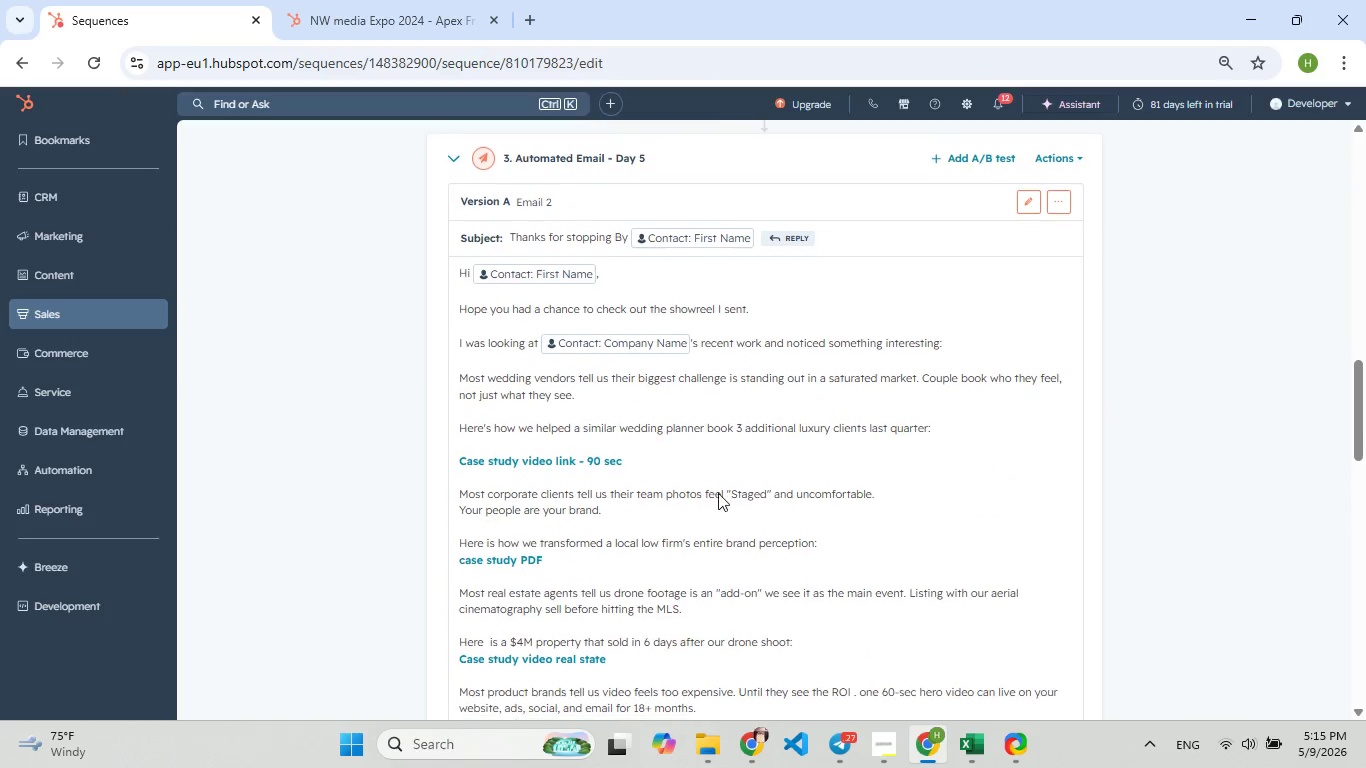 
wait(17.03)
 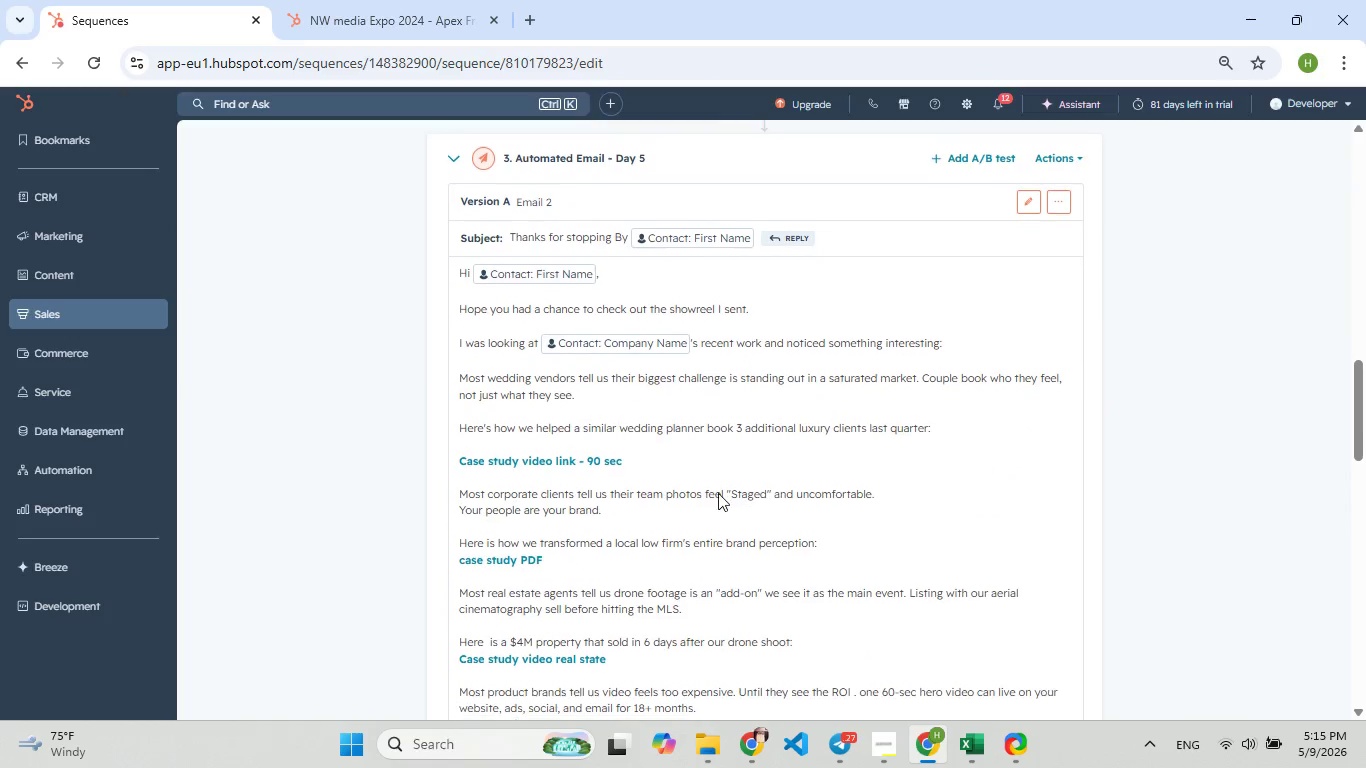 
left_click([1010, 742])
 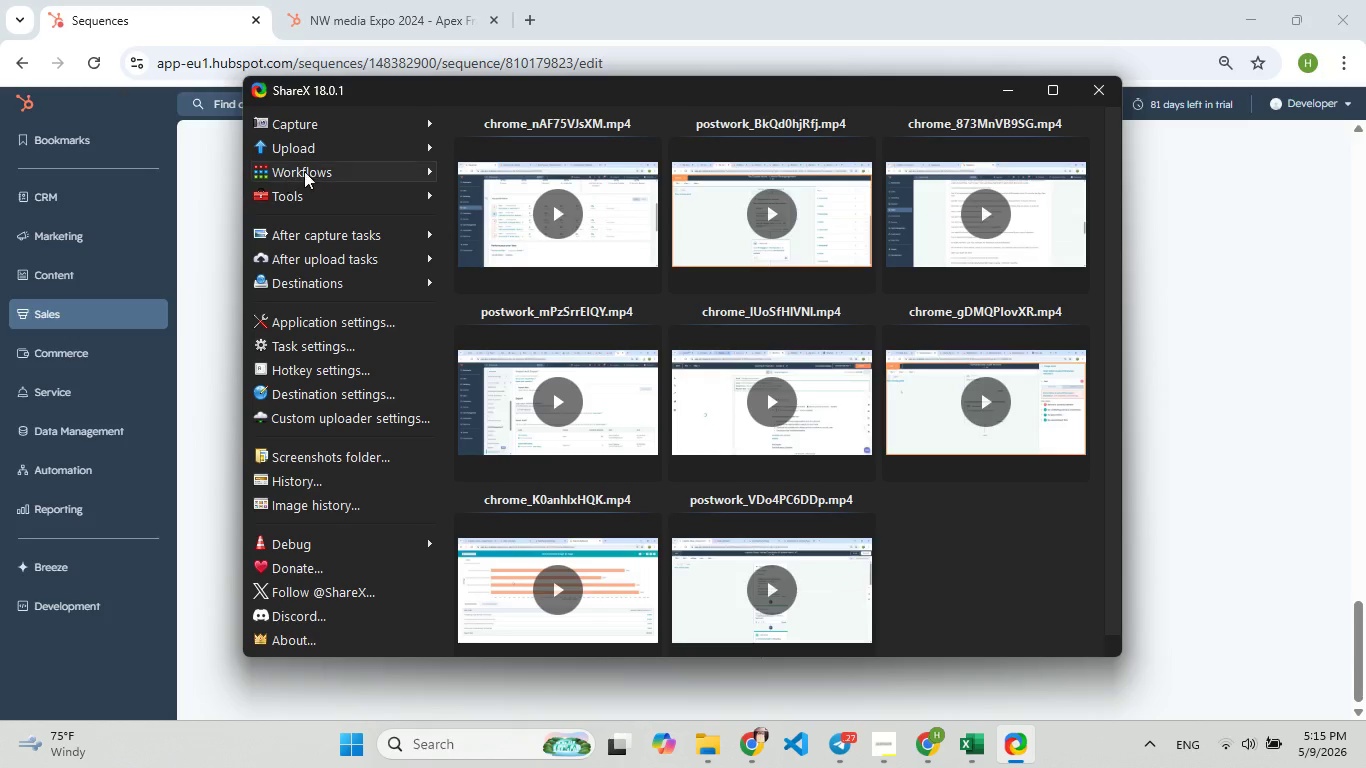 
left_click([331, 171])
 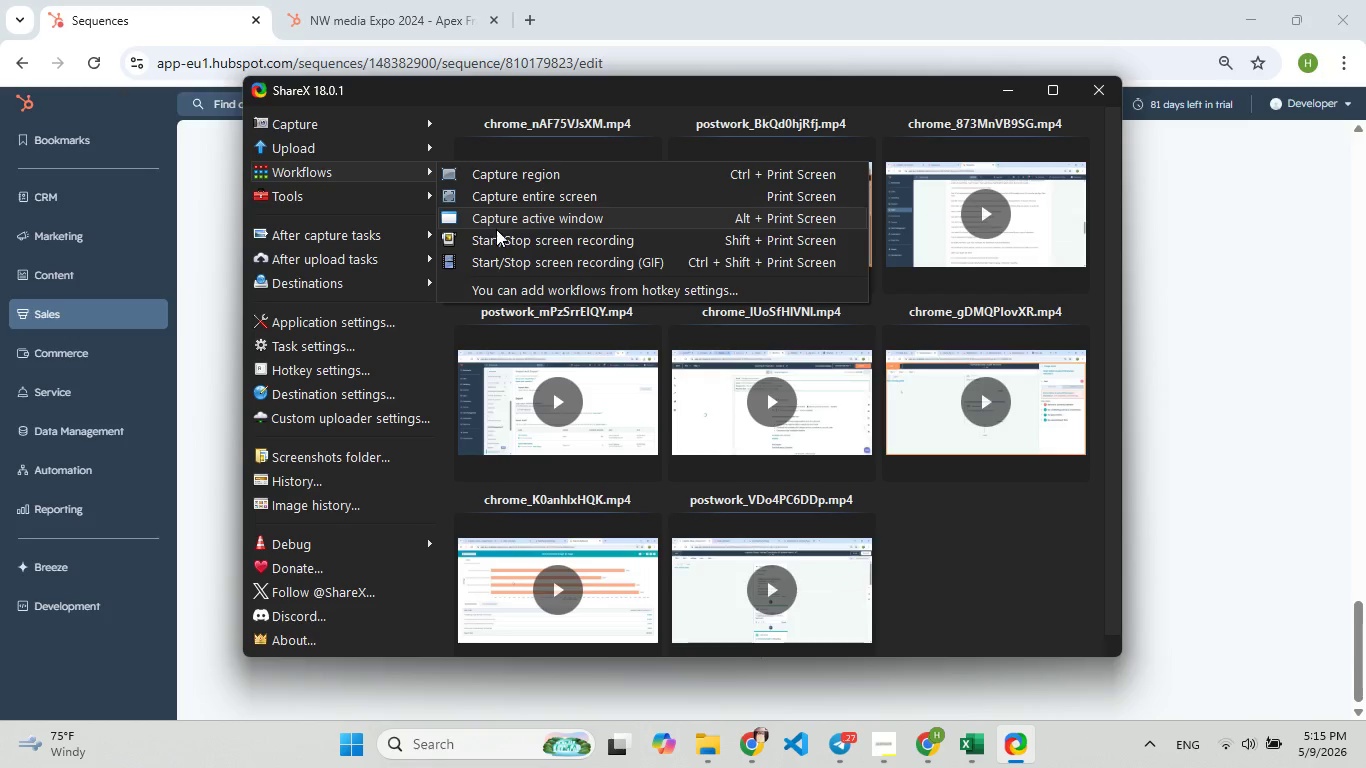 
left_click([498, 241])
 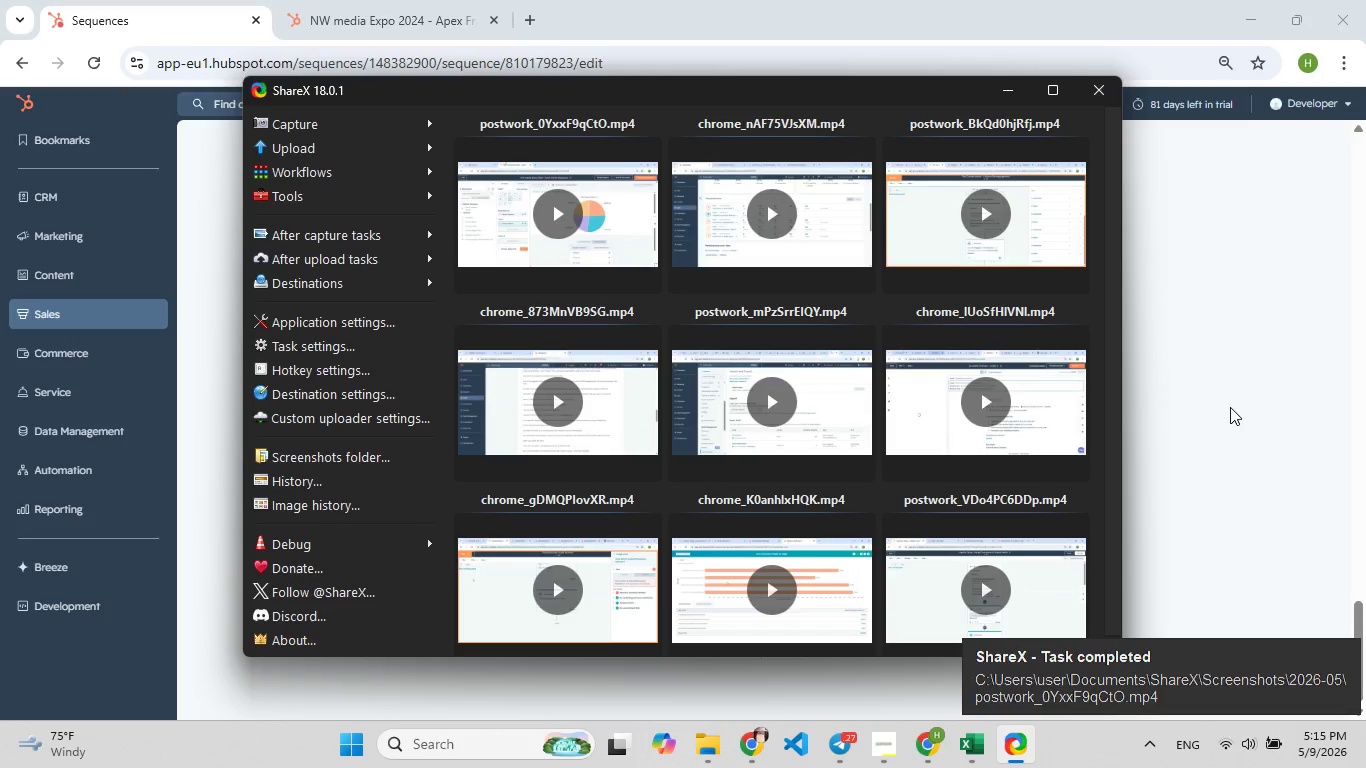 
left_click([1181, 338])
 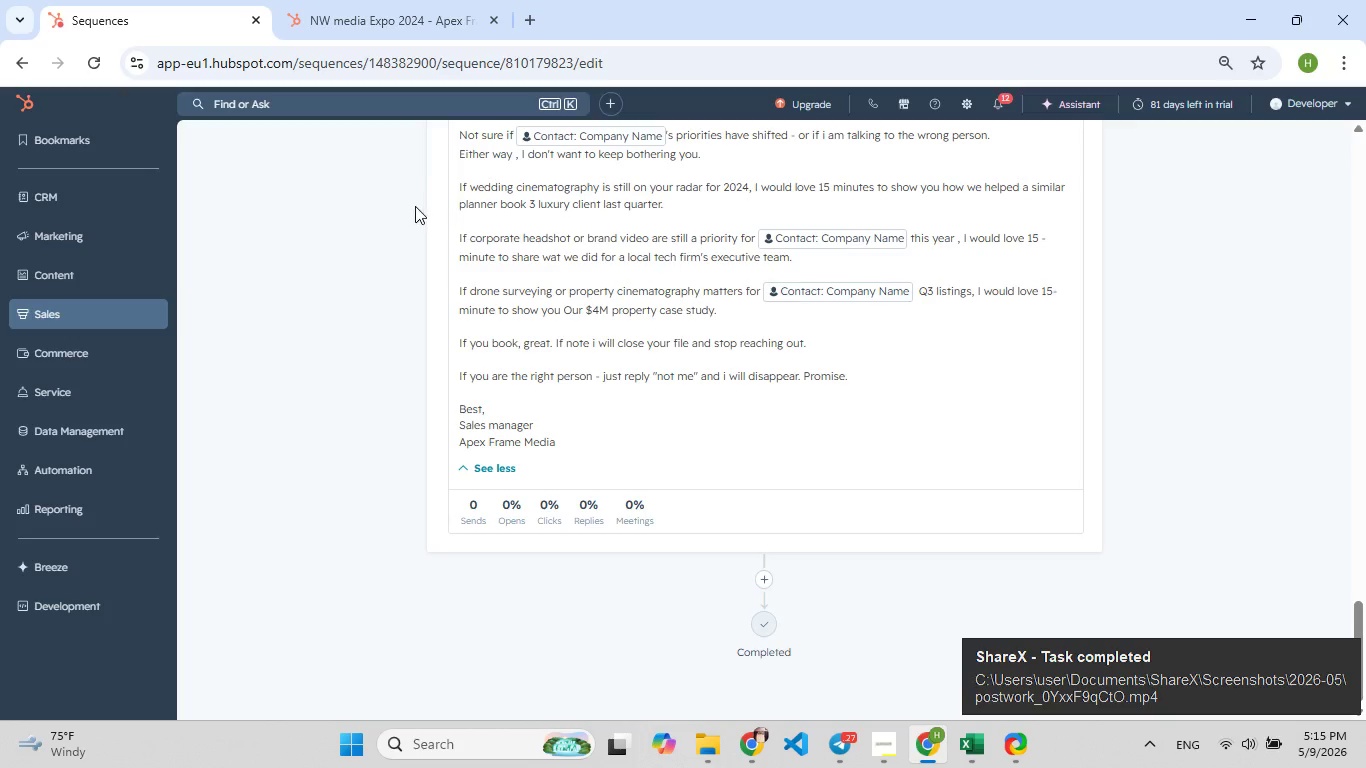 
mouse_move([475, 348])
 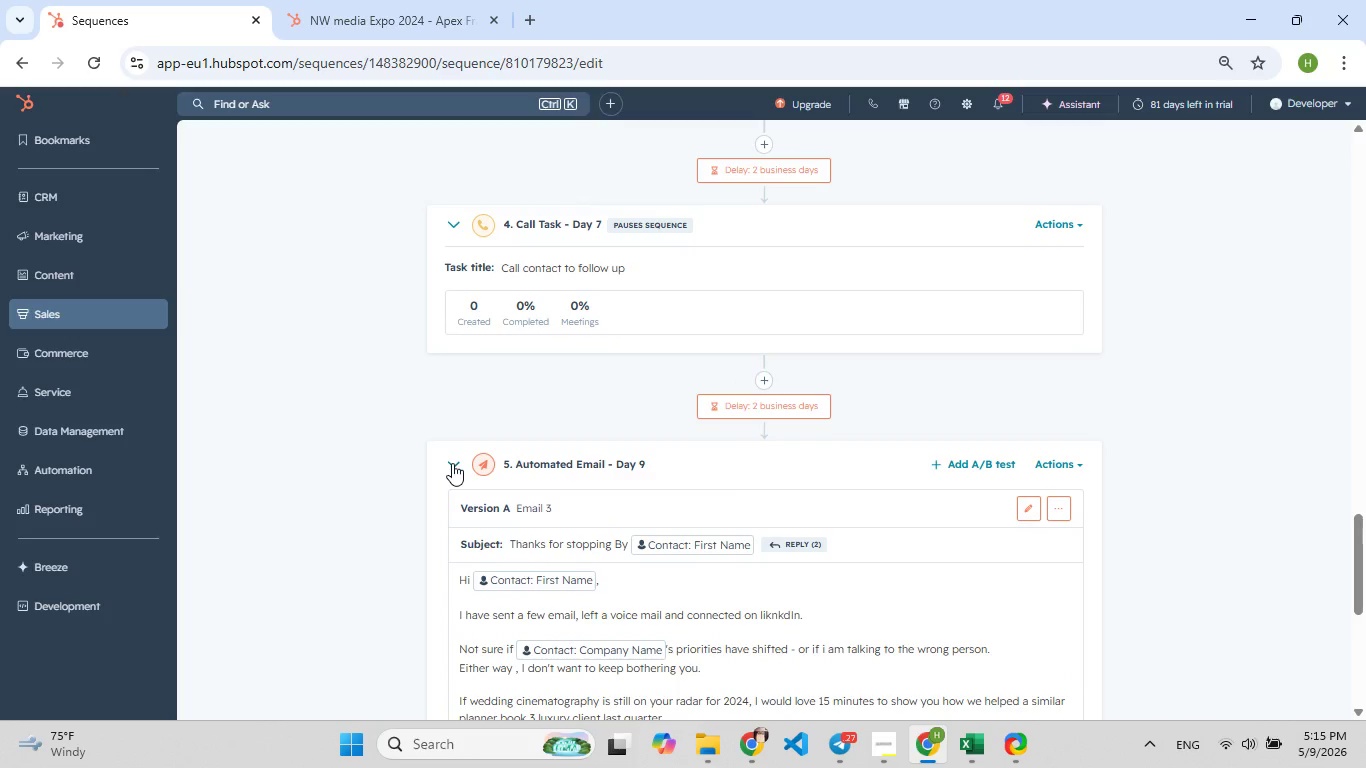 
left_click([452, 463])
 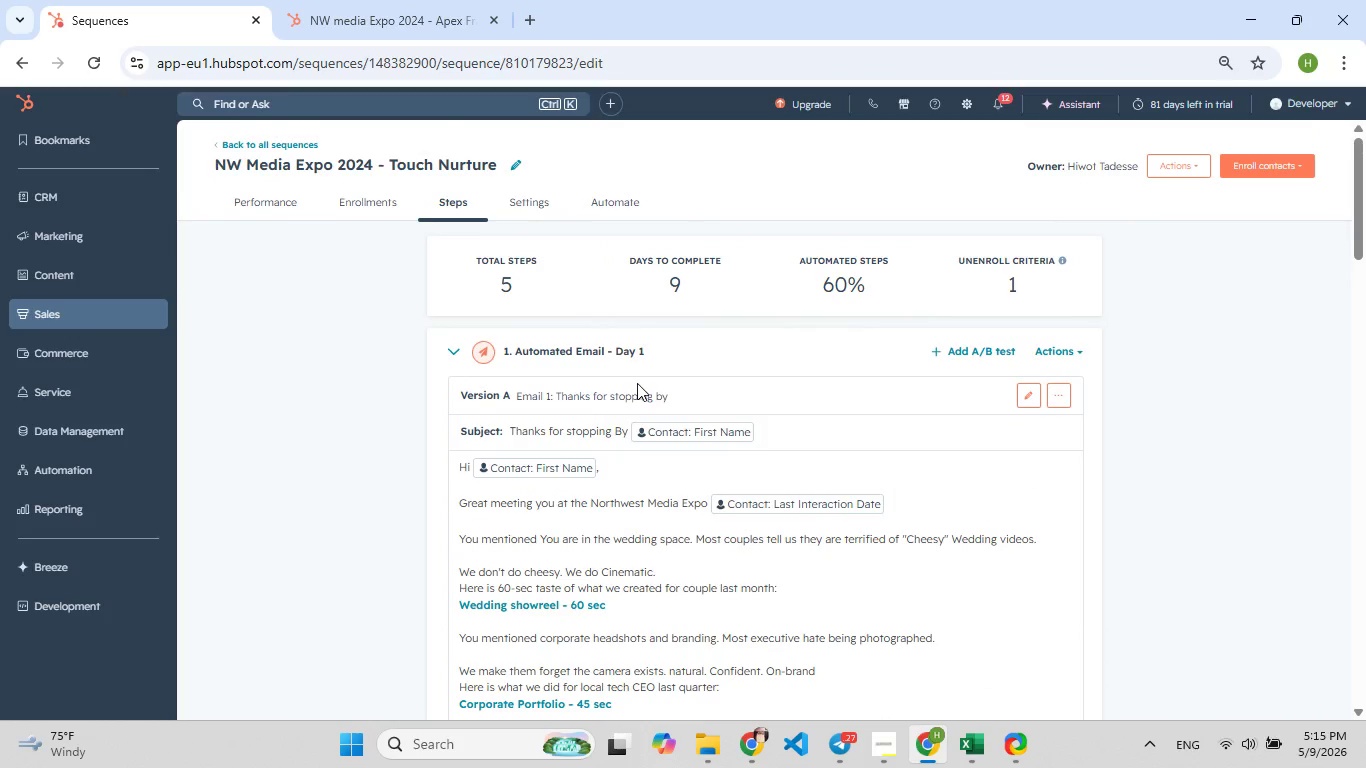 
wait(8.02)
 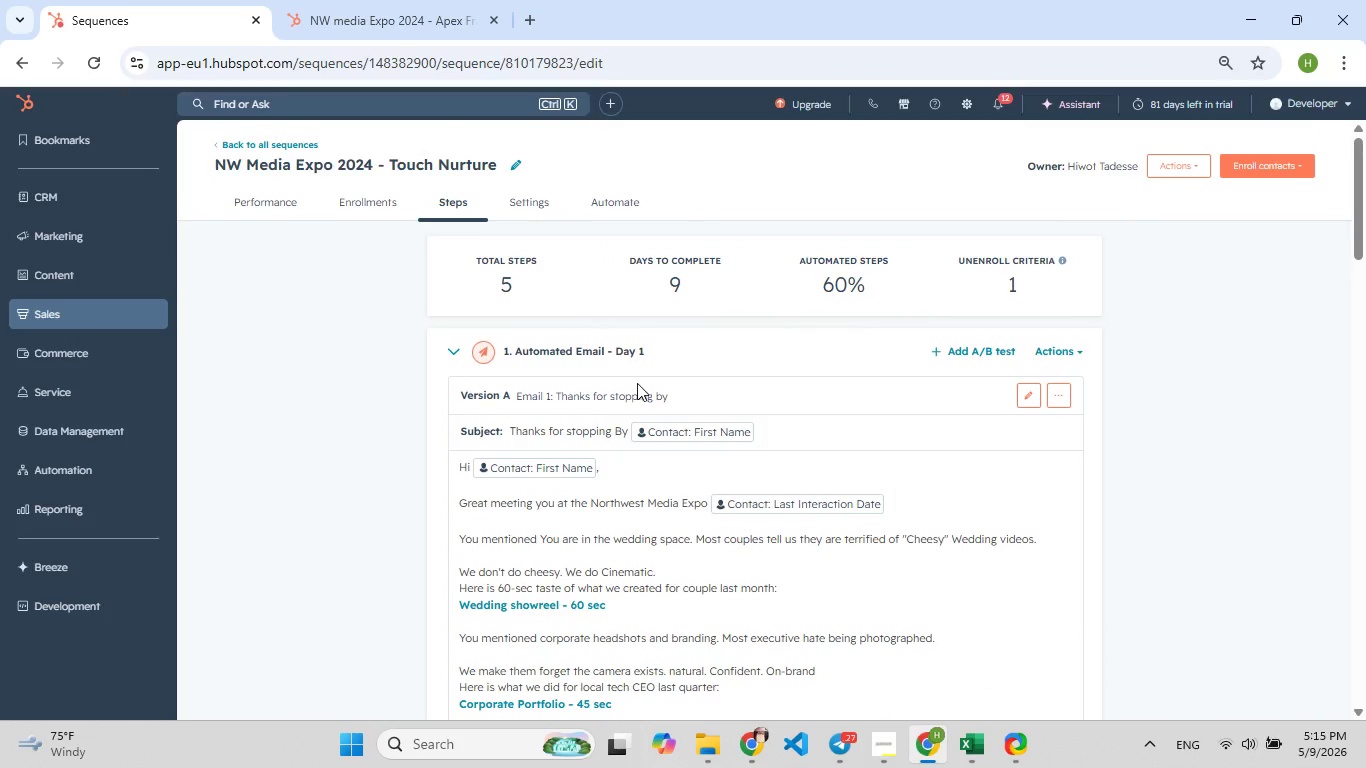 
left_click([1346, 68])
 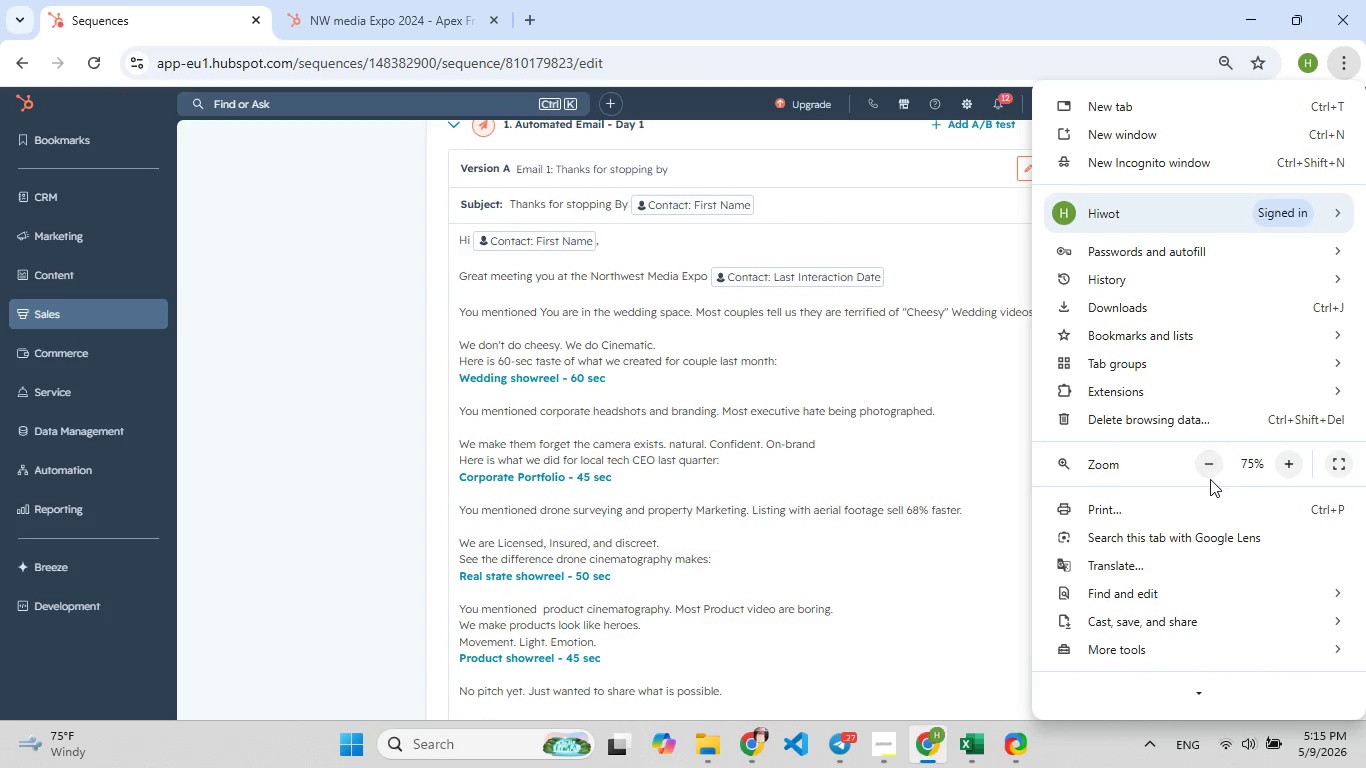 
left_click([1208, 456])
 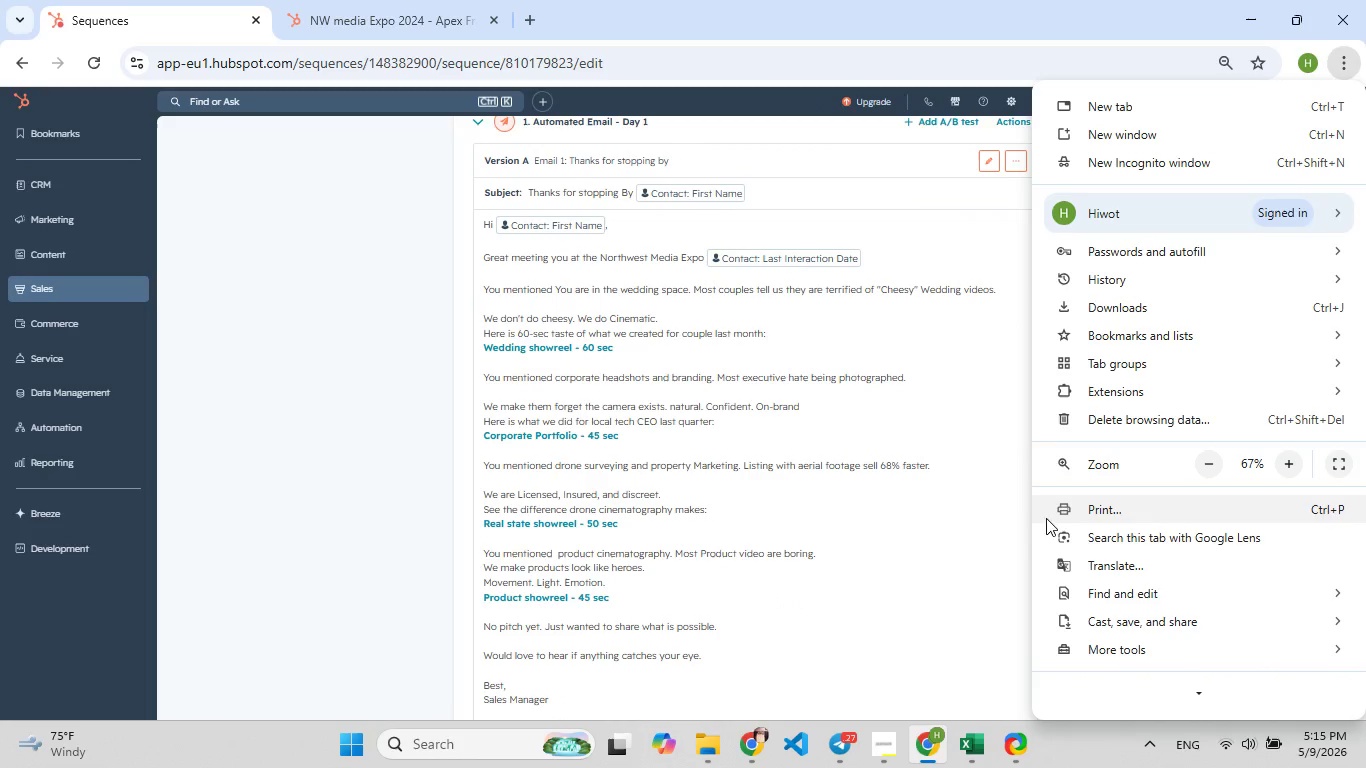 
left_click([1004, 570])
 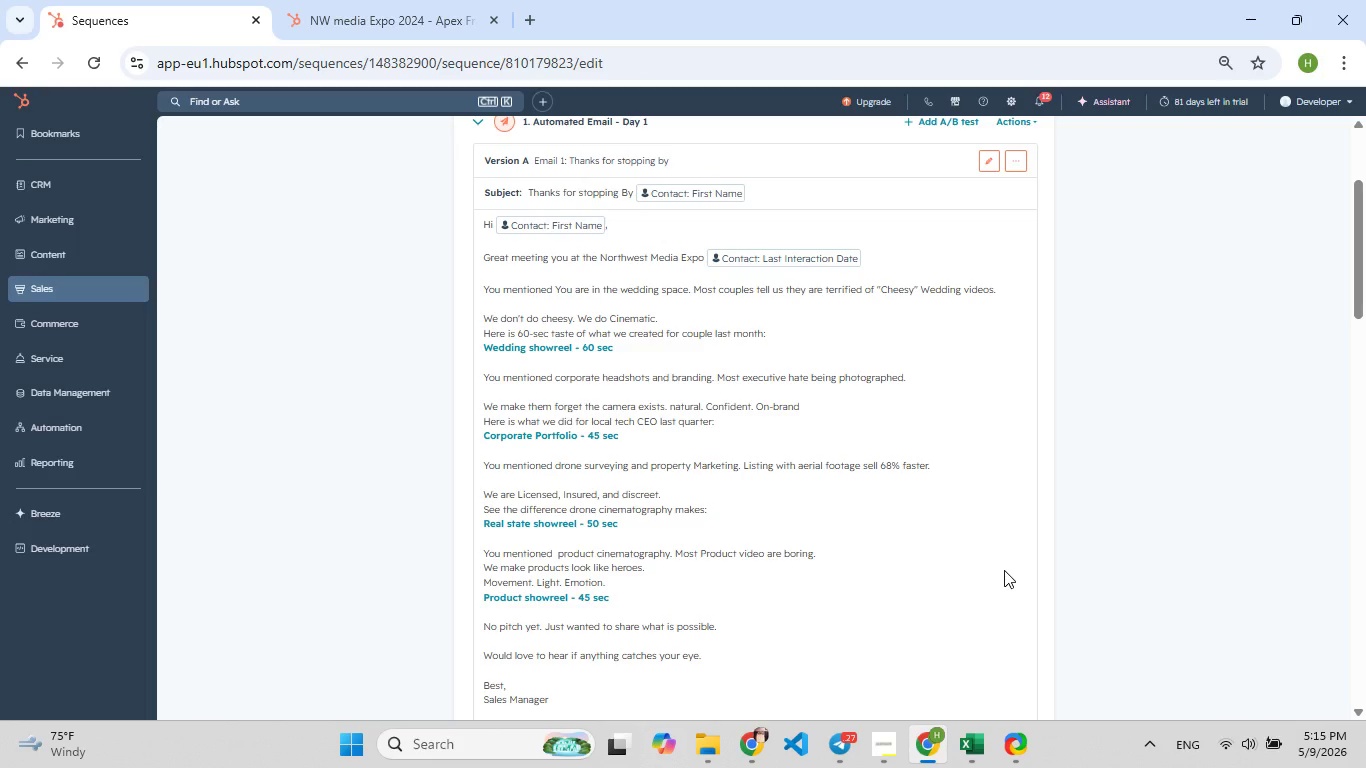 
hold_key(key=F5, duration=0.56)
 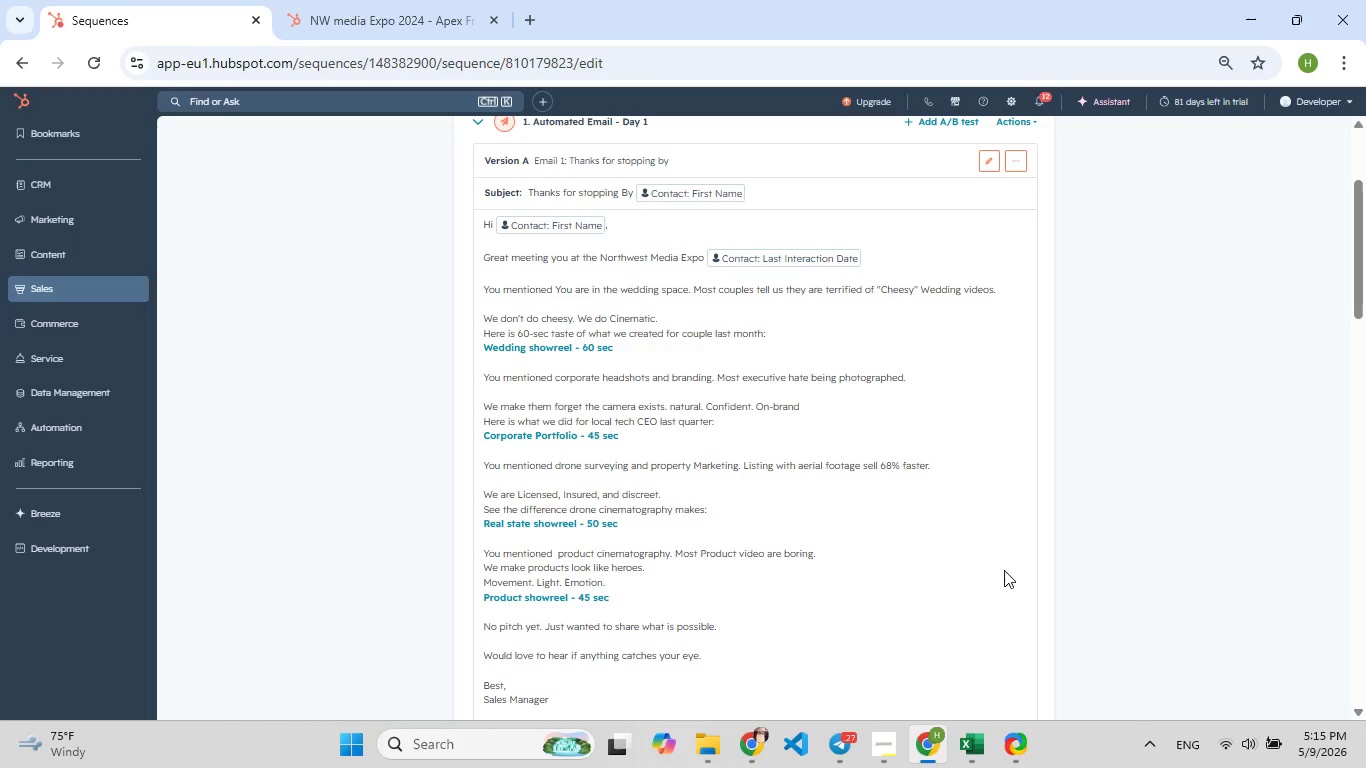 
key(Meta+Shift+S)
 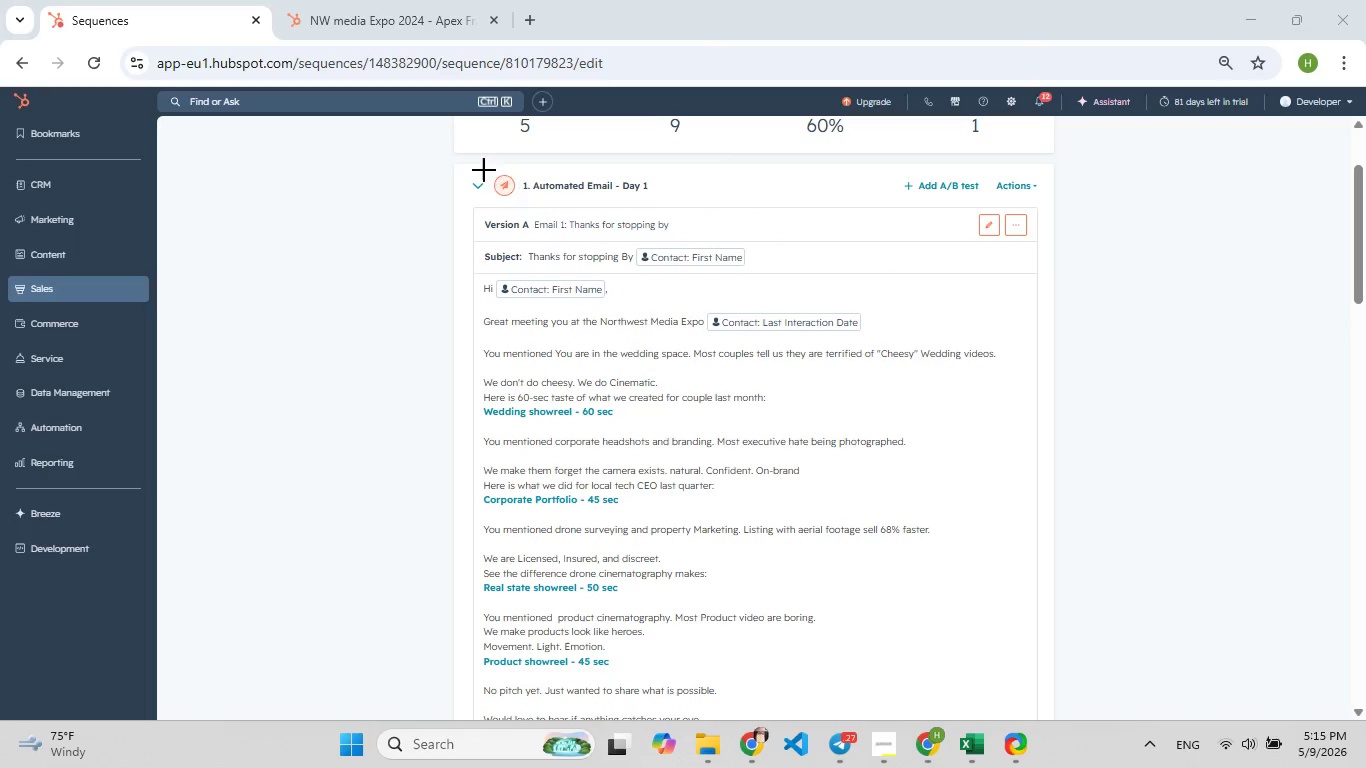 
scroll: coordinate [469, 161], scroll_direction: down, amount: 1.0
 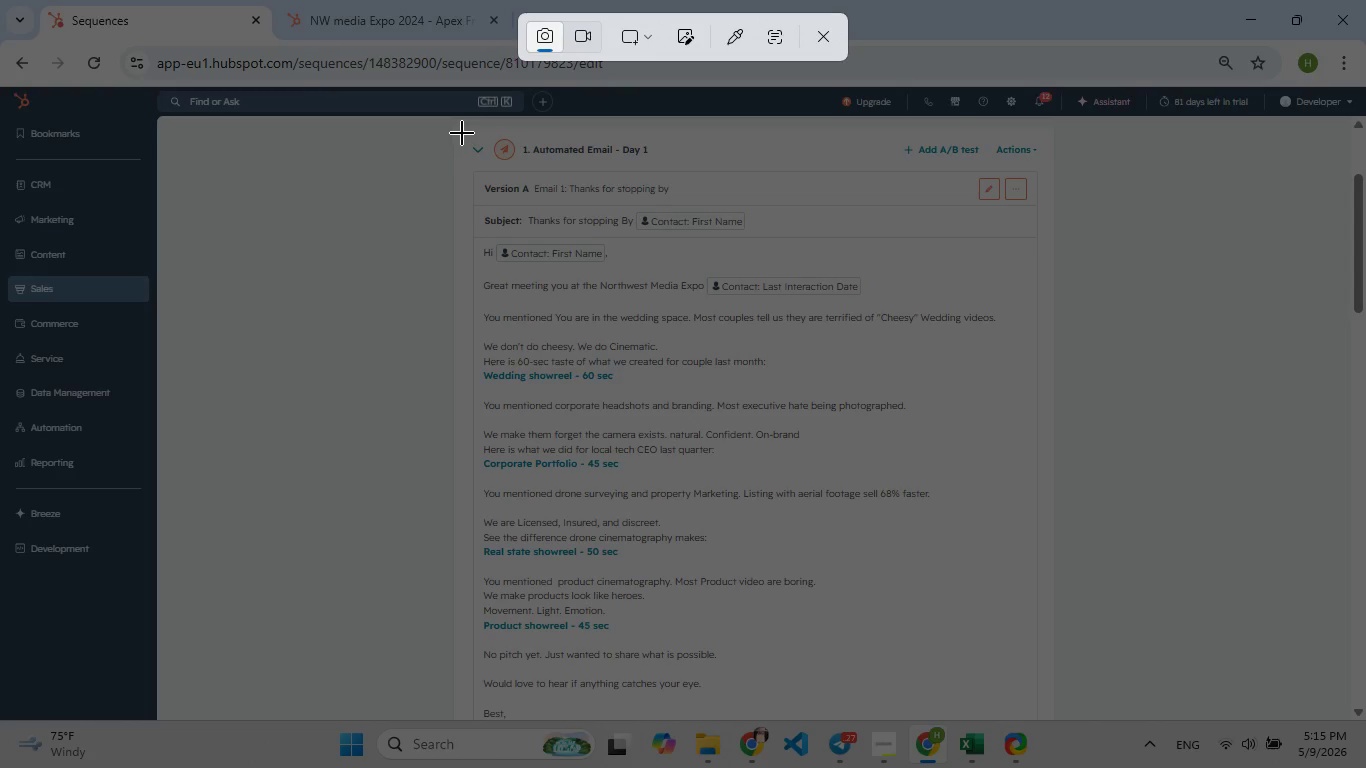 
left_click_drag(start_coordinate=[457, 132], to_coordinate=[1047, 720])
 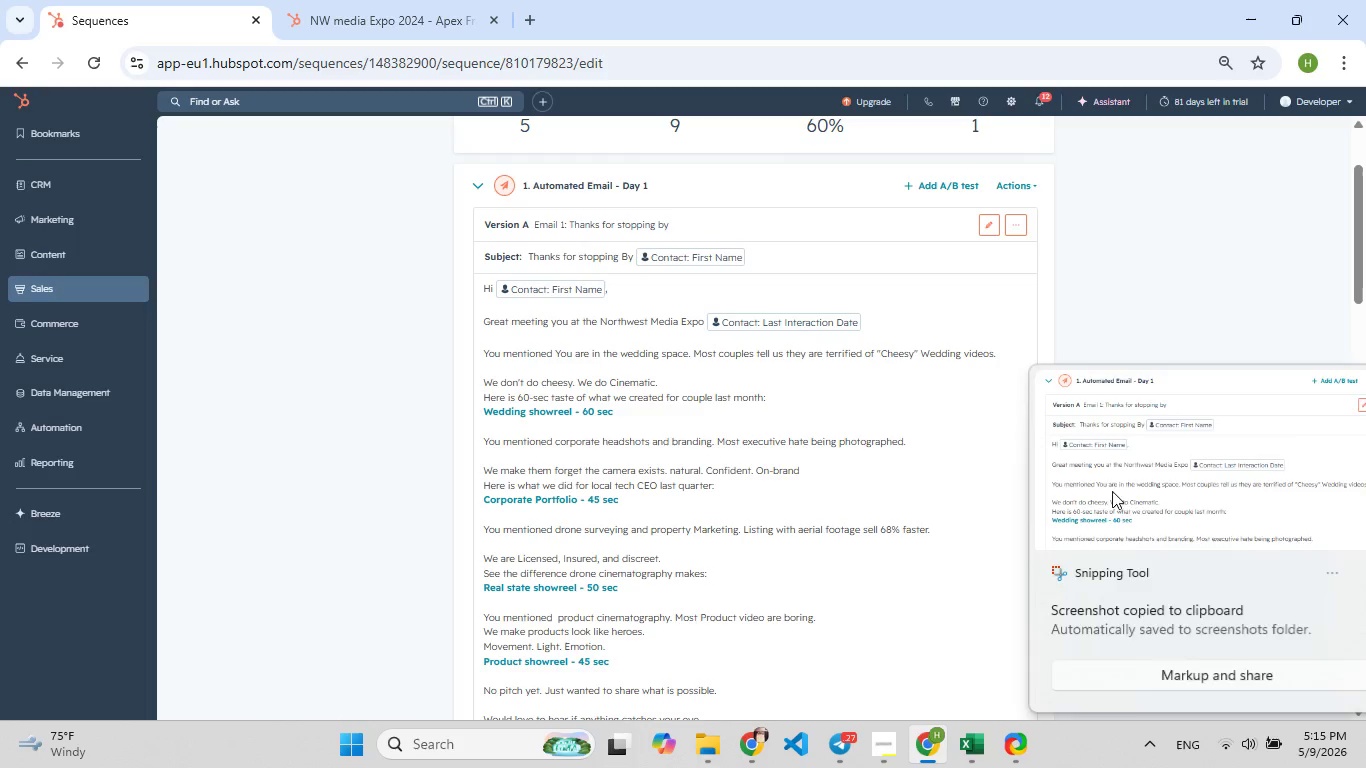 
left_click([1140, 462])
 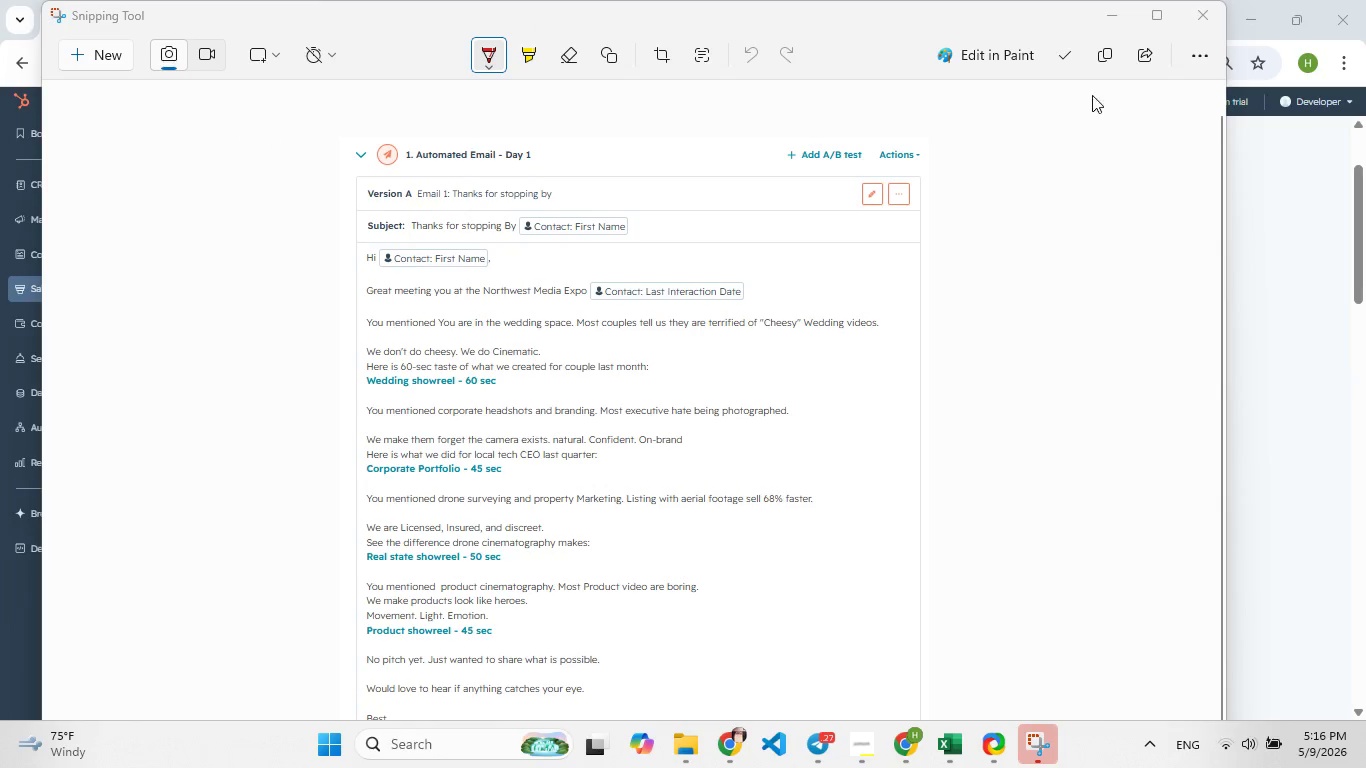 
wait(5.56)
 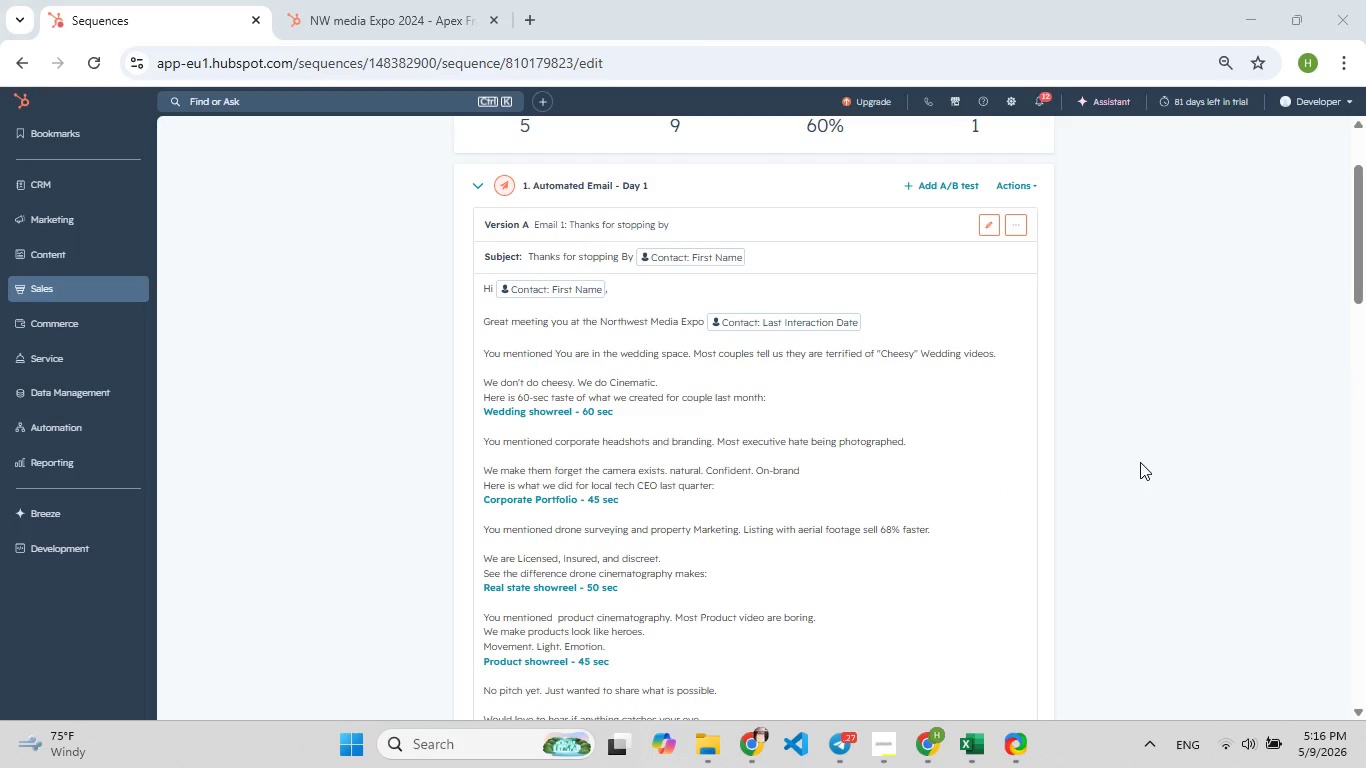 
left_click([1063, 63])
 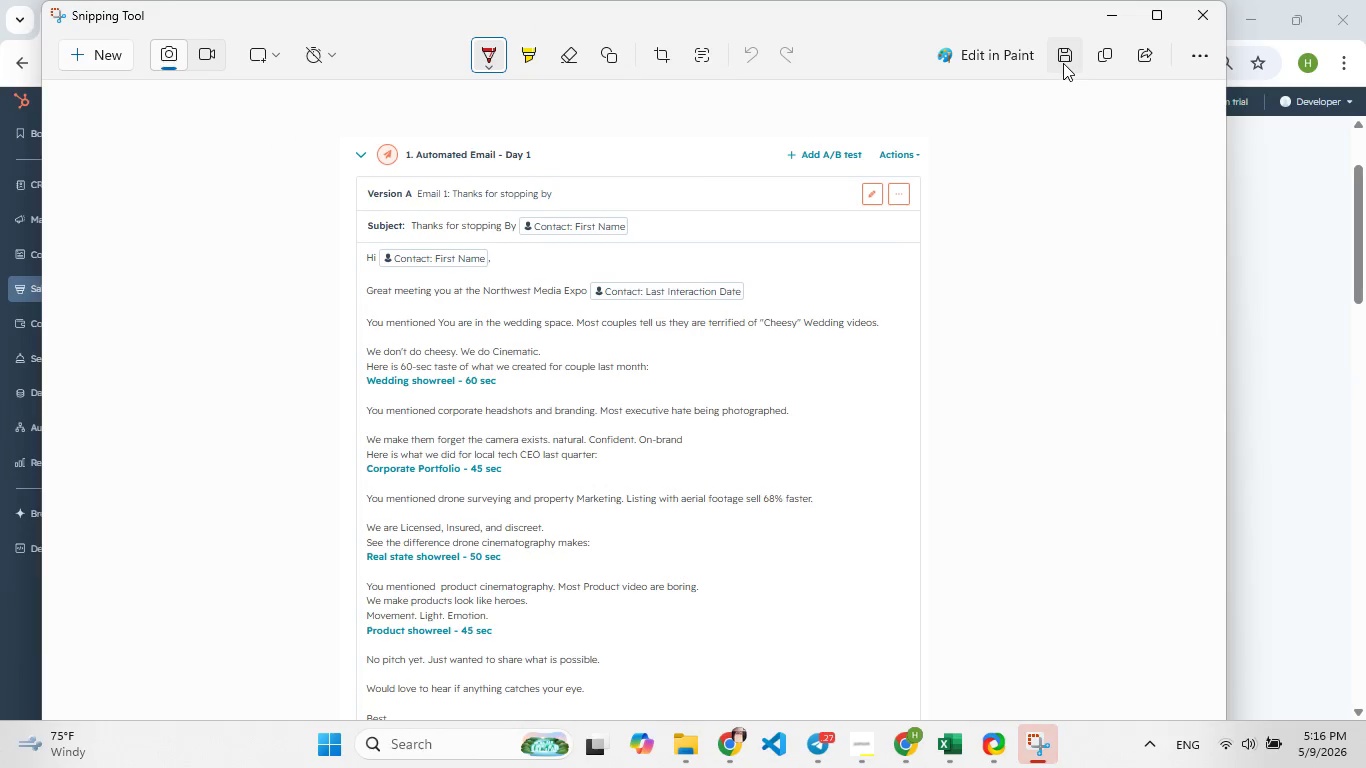 
hold_key(key=ShiftLeft, duration=0.72)
 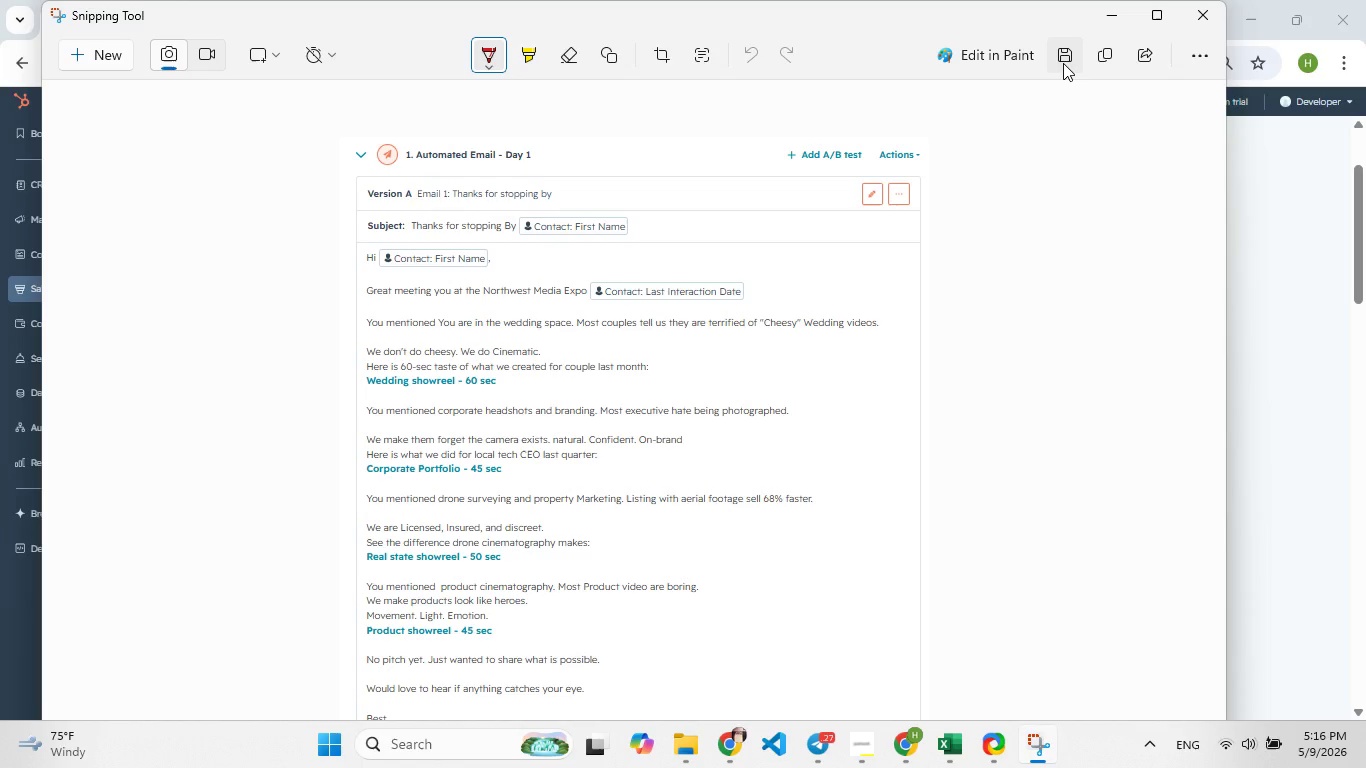 
hold_key(key=T, duration=3.8)
 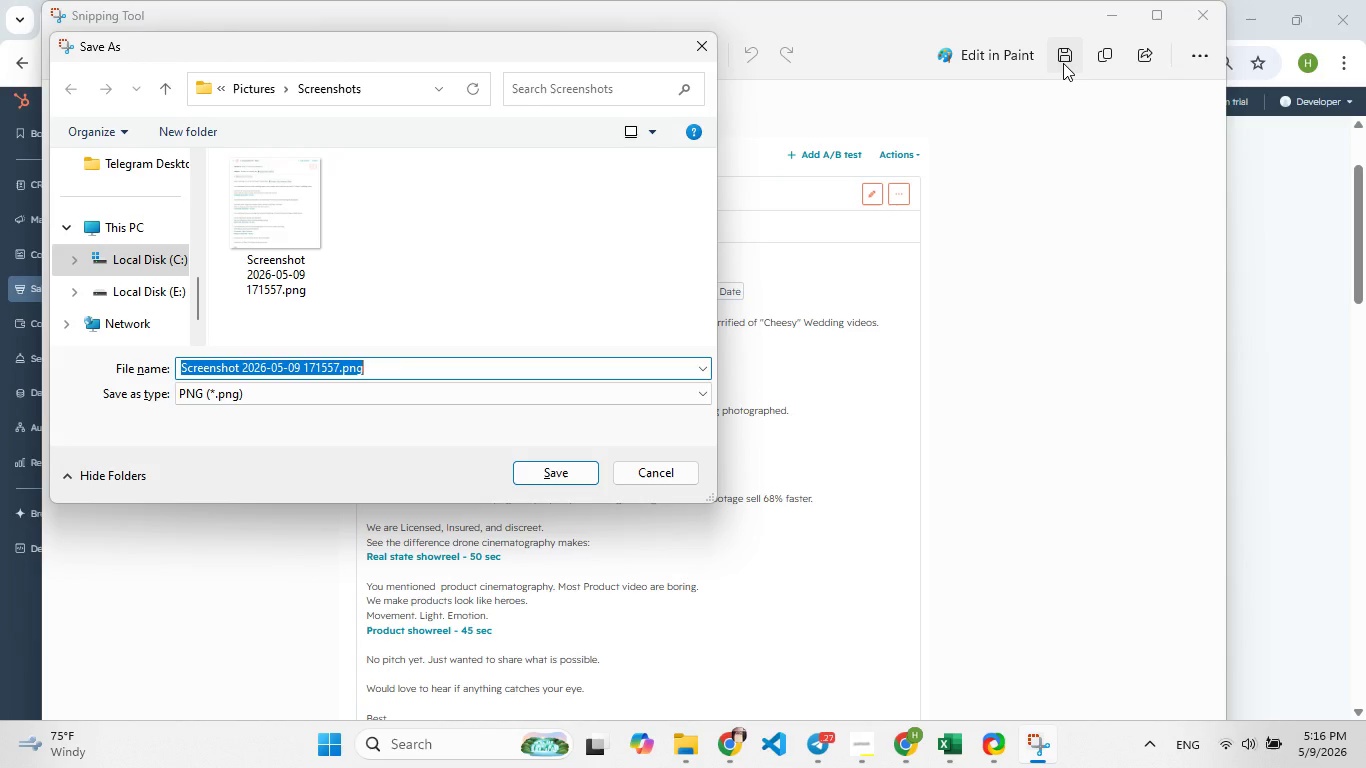 
hold_key(key=ShiftLeft, duration=0.5)
 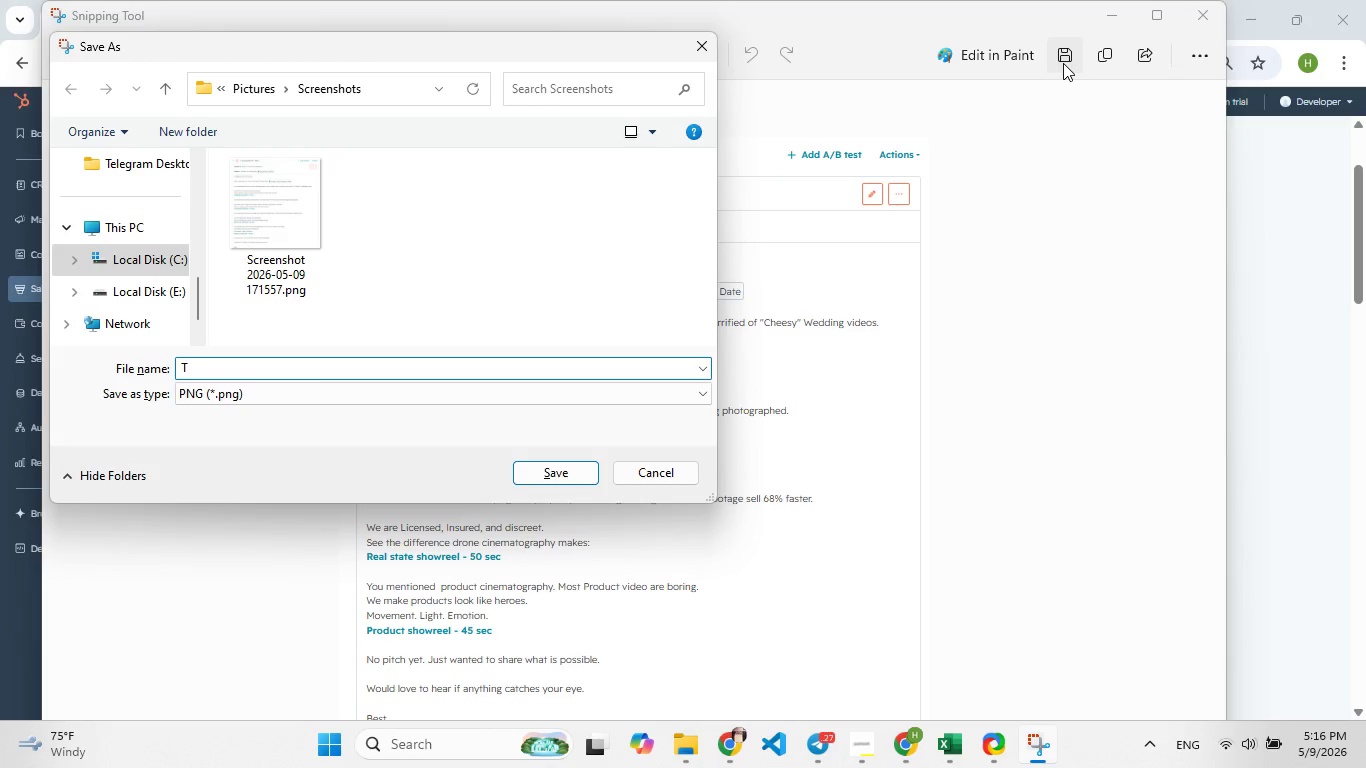 
type(ouc[F7]h 1)
 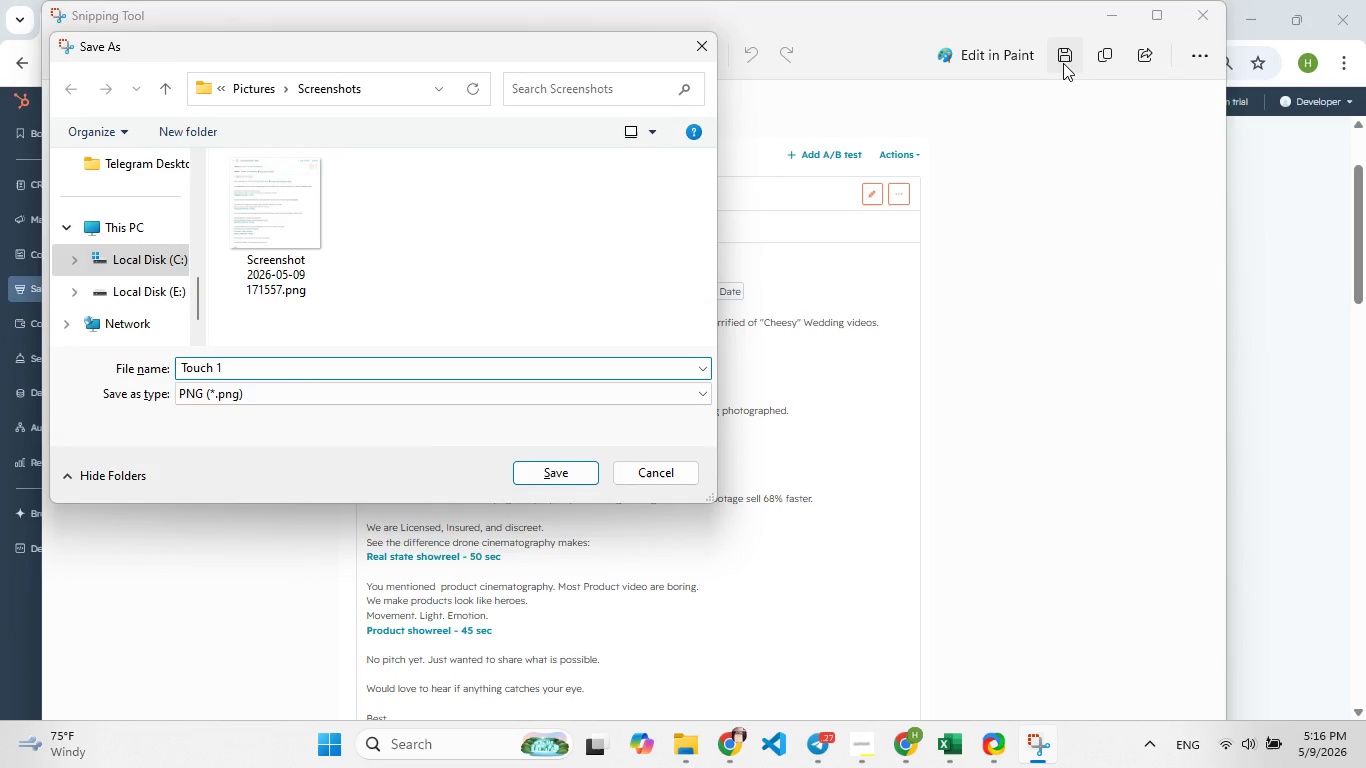 
key(Enter)
 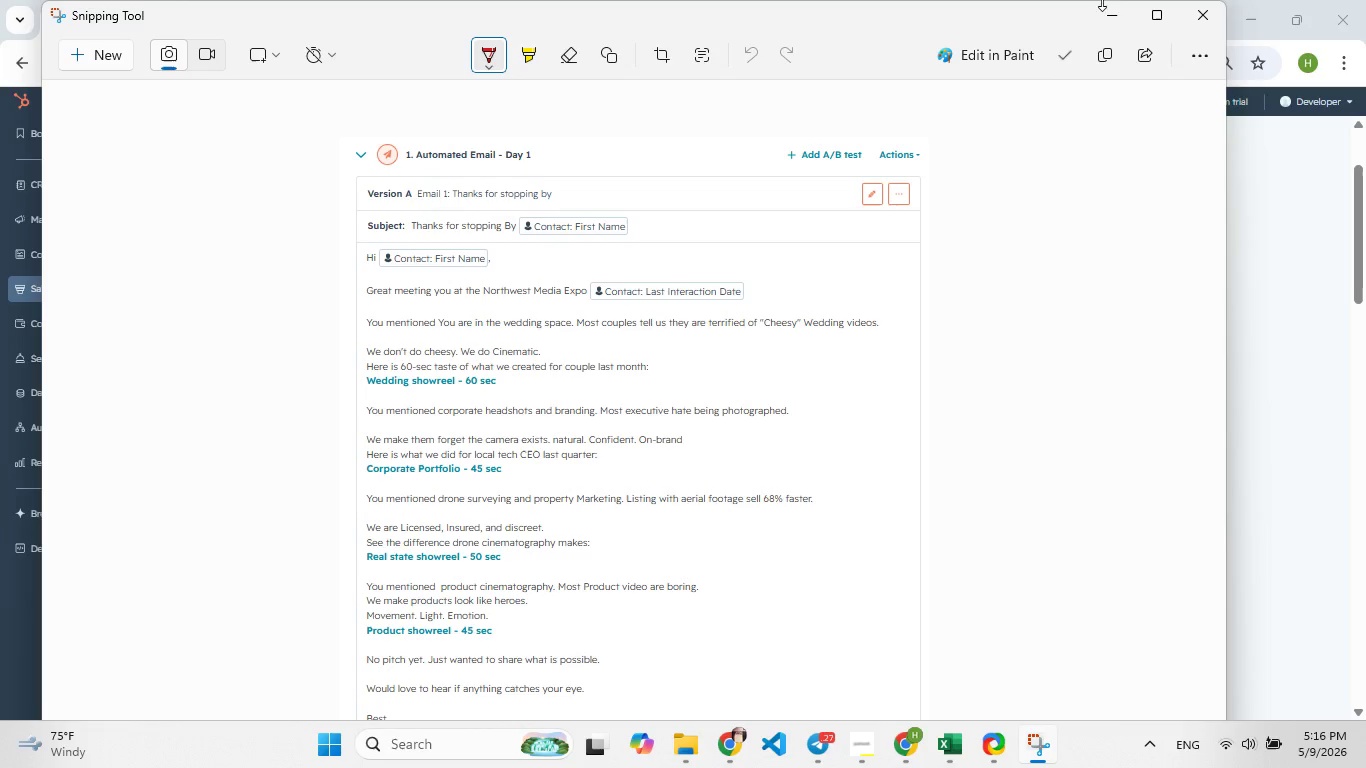 
left_click_drag(start_coordinate=[1208, 0], to_coordinate=[1208, 10])
 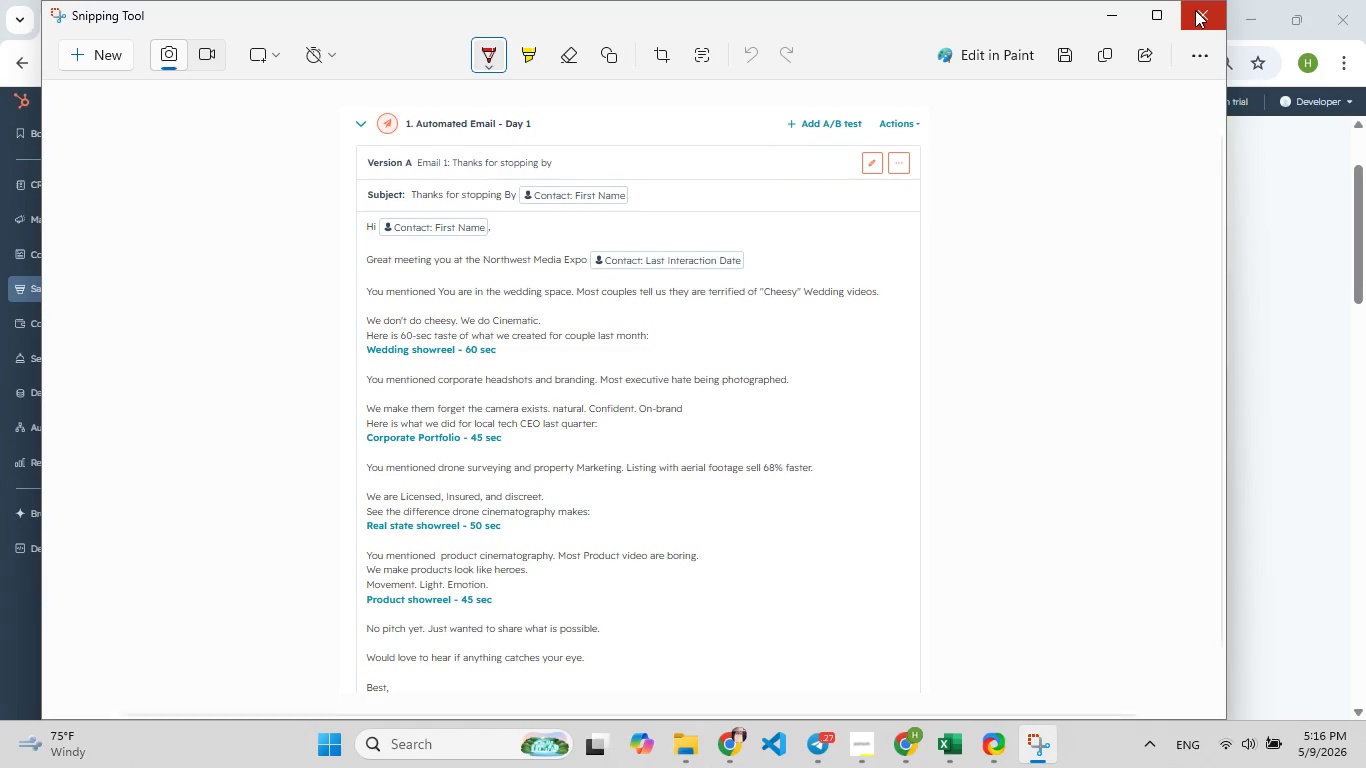 
left_click([1195, 10])
 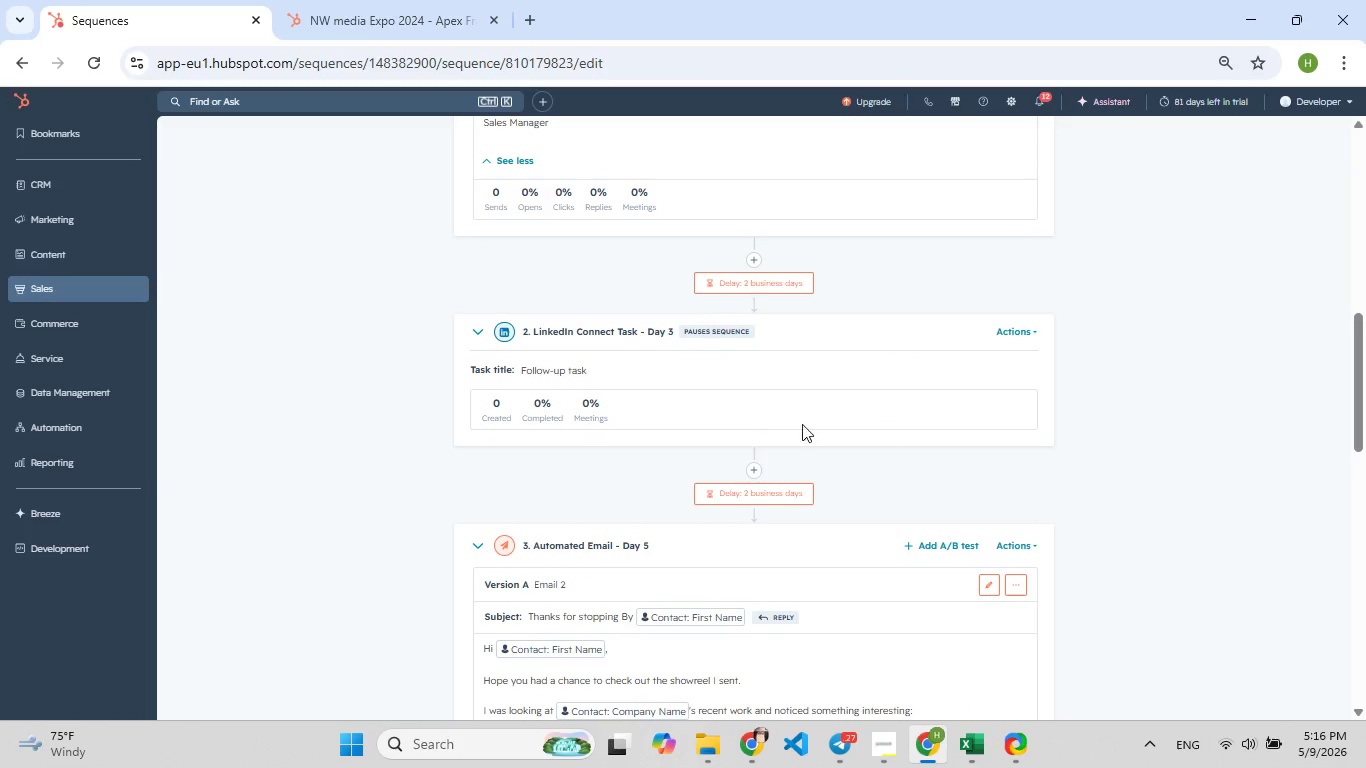 
hold_key(key=ShiftLeft, duration=0.95)